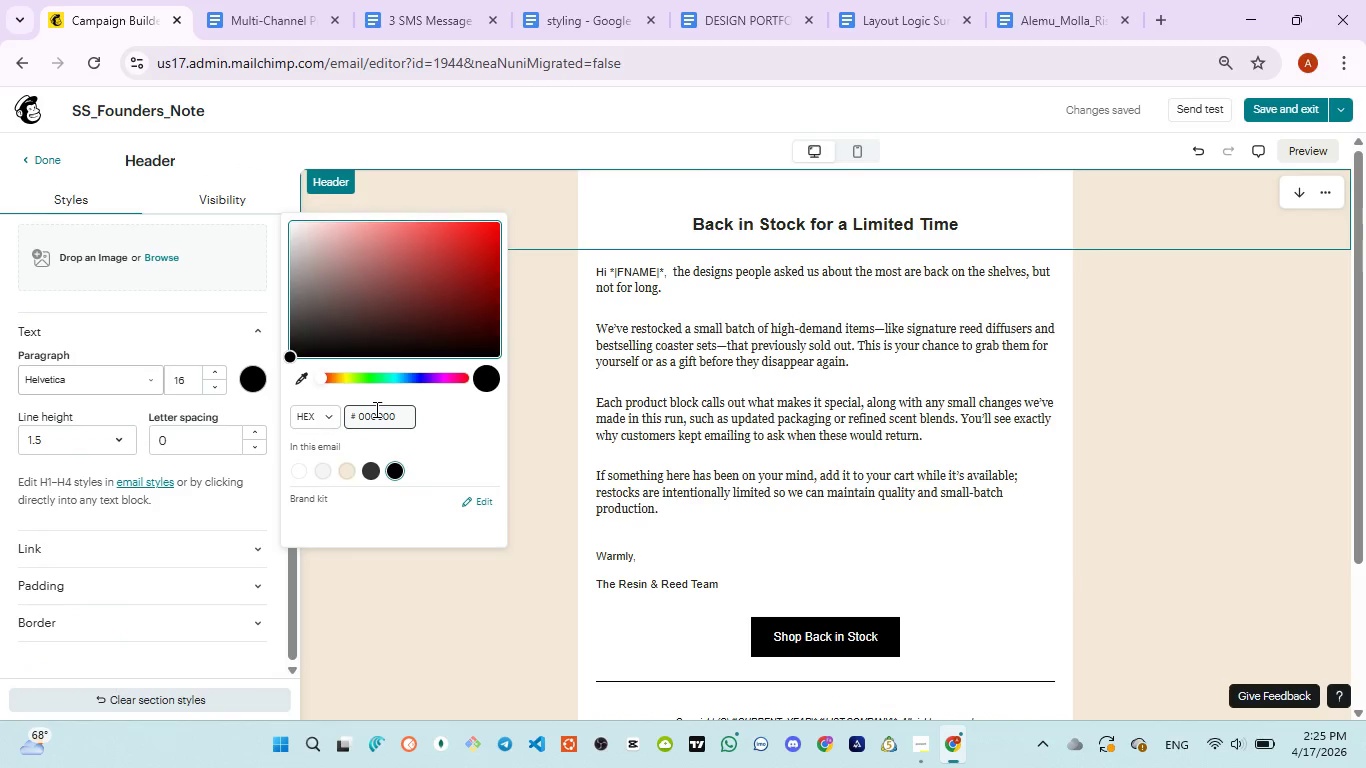 
double_click([376, 409])
 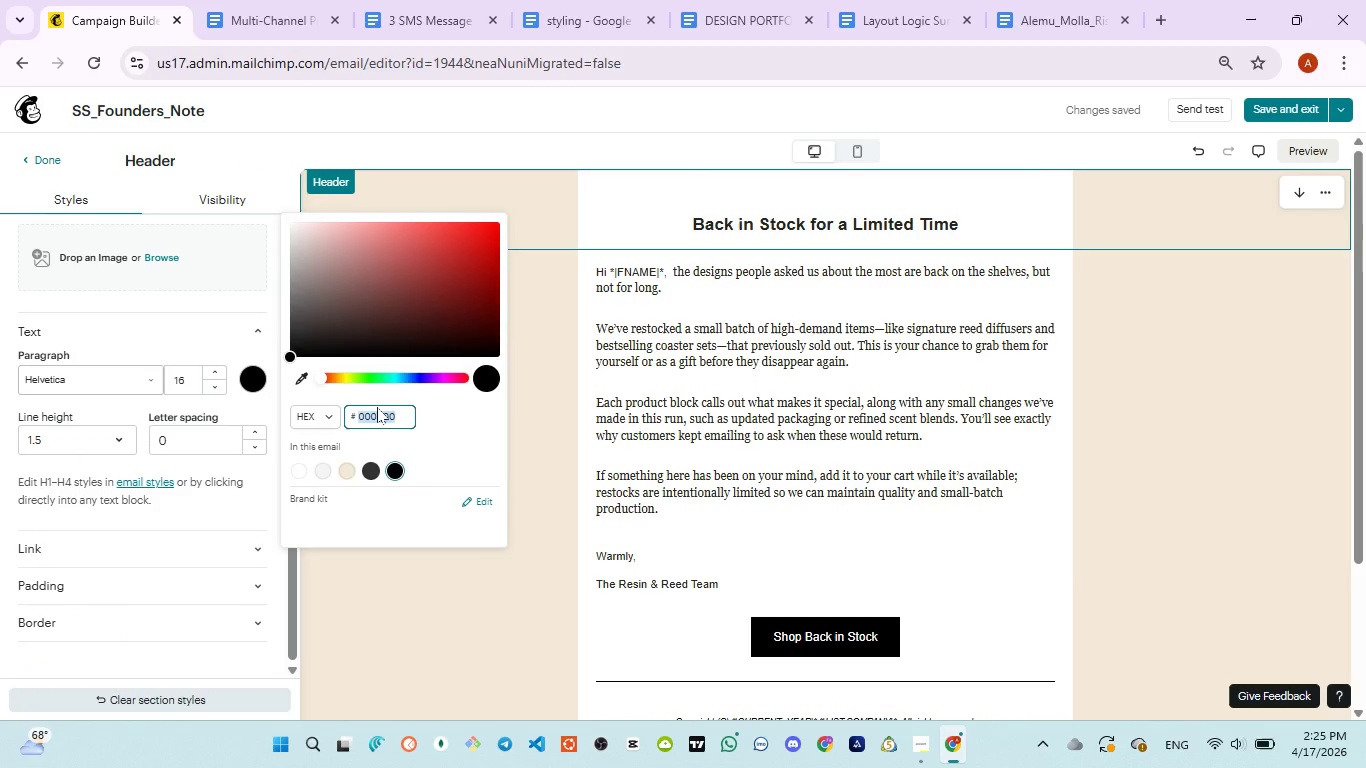 
key(Control+V)
 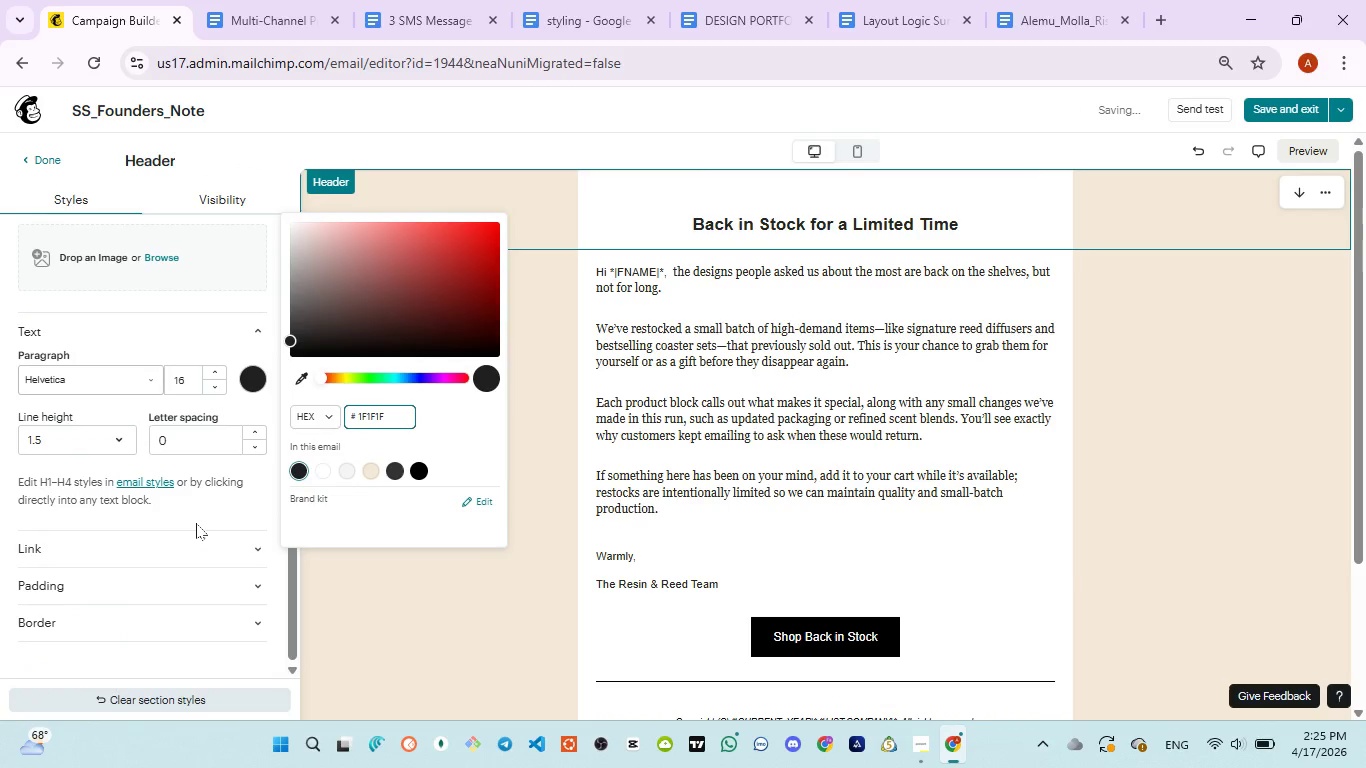 
left_click([196, 523])
 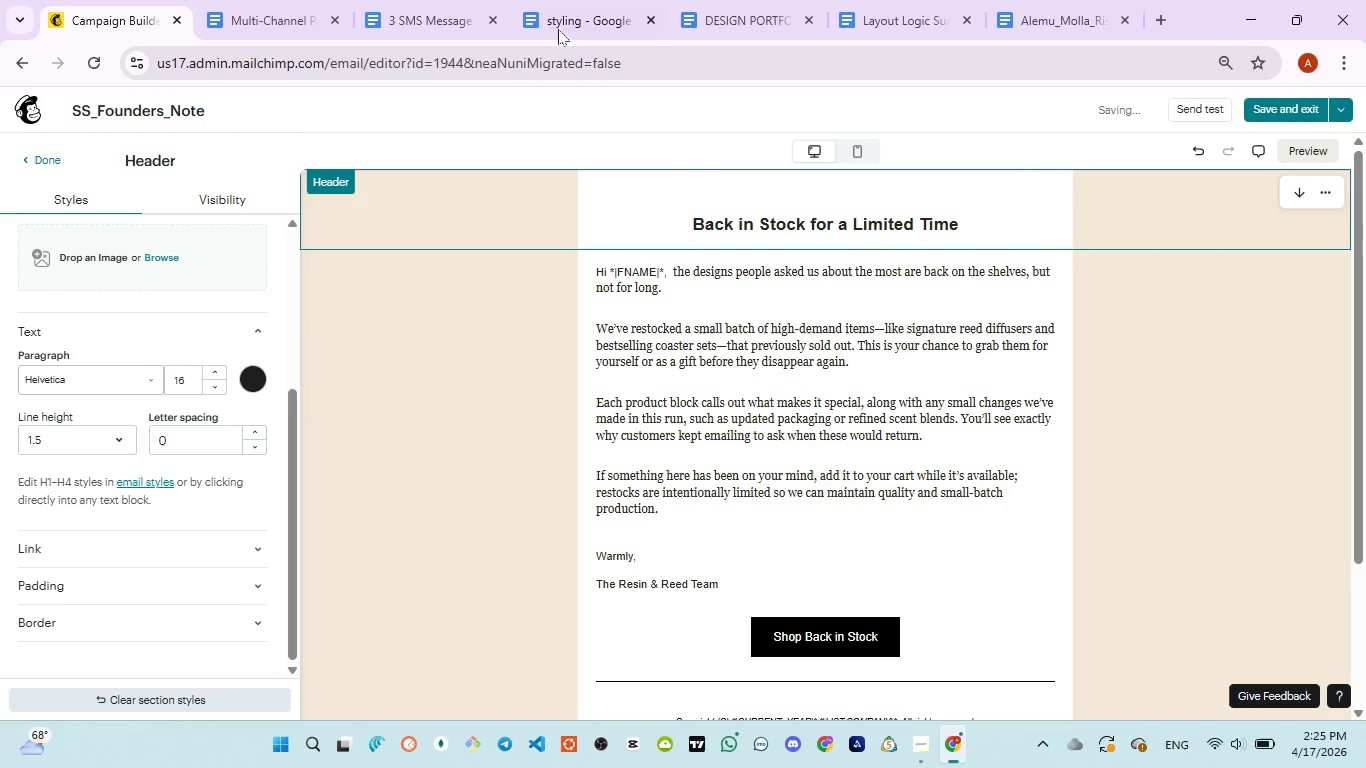 
left_click([558, 28])
 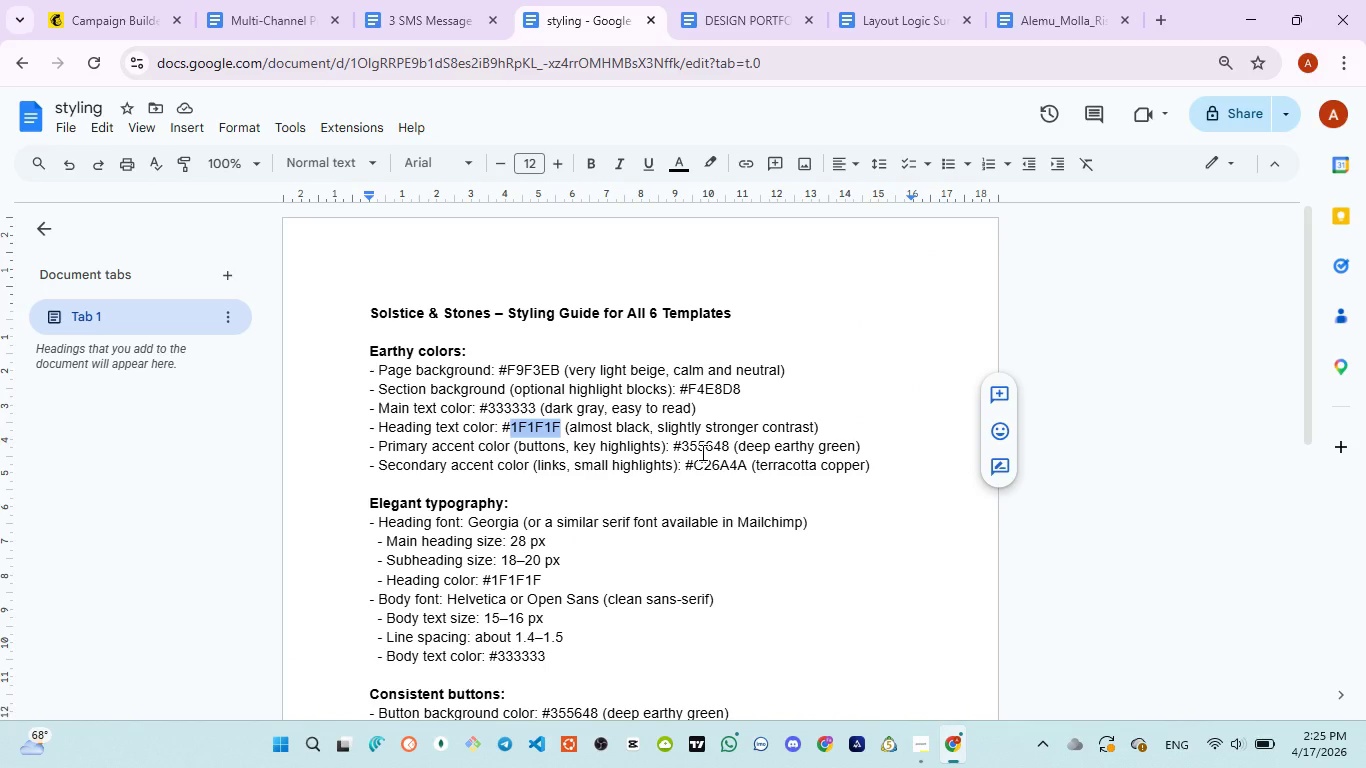 
double_click([701, 449])
 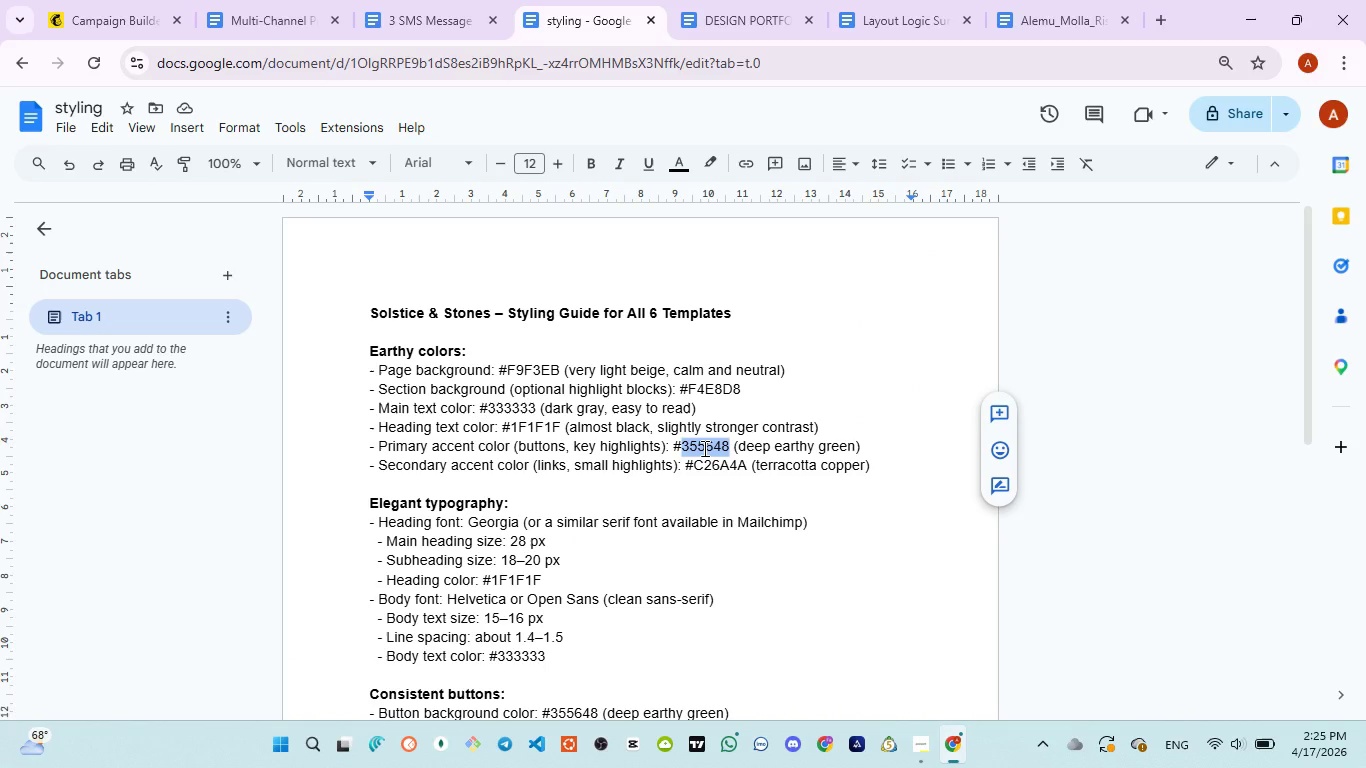 
key(Control+C)
 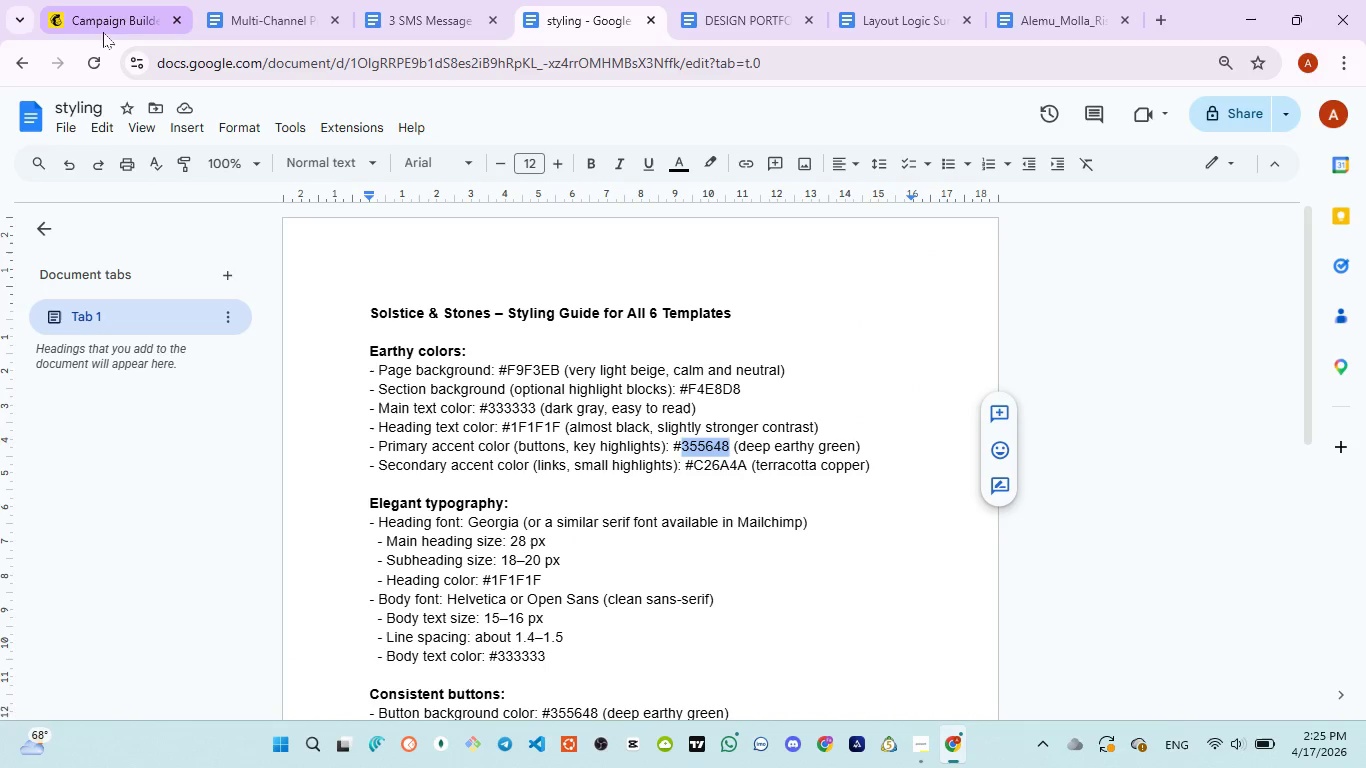 
left_click([103, 30])
 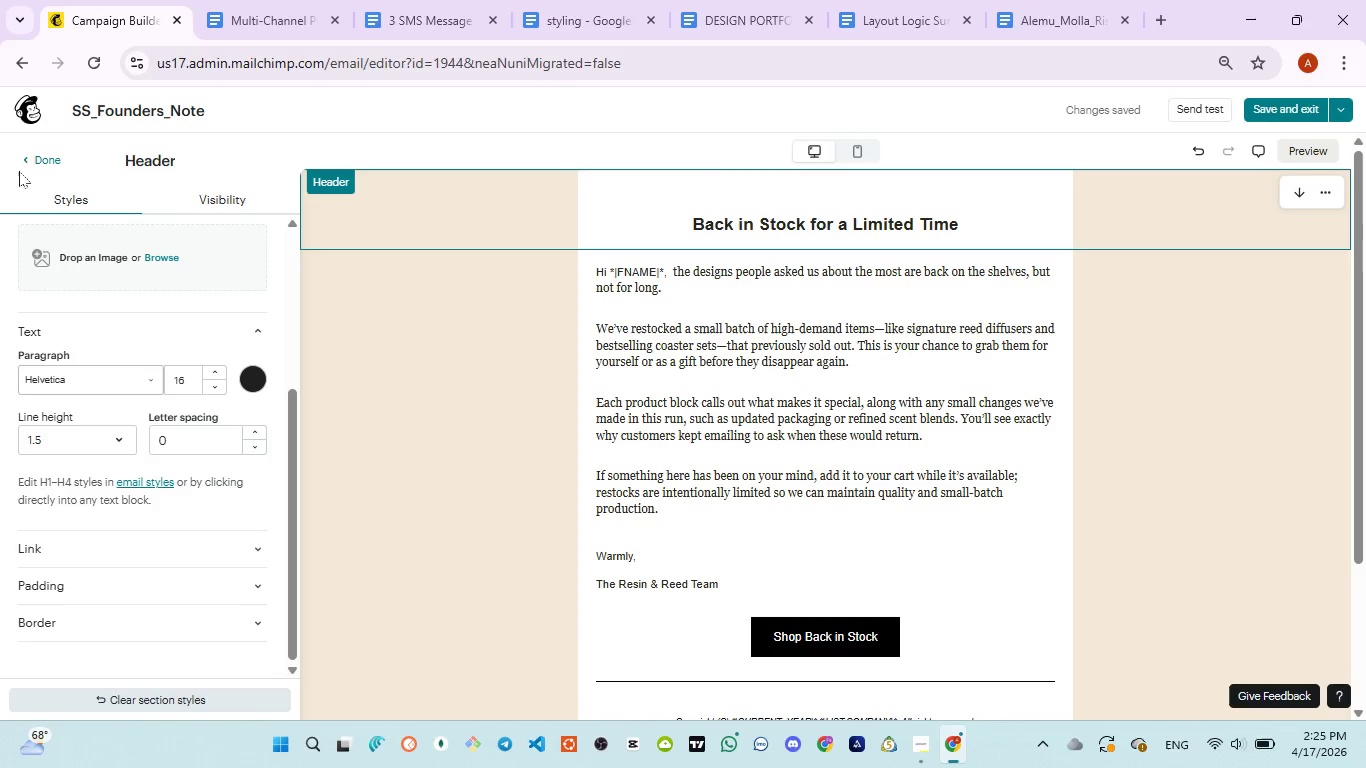 
left_click([37, 160])
 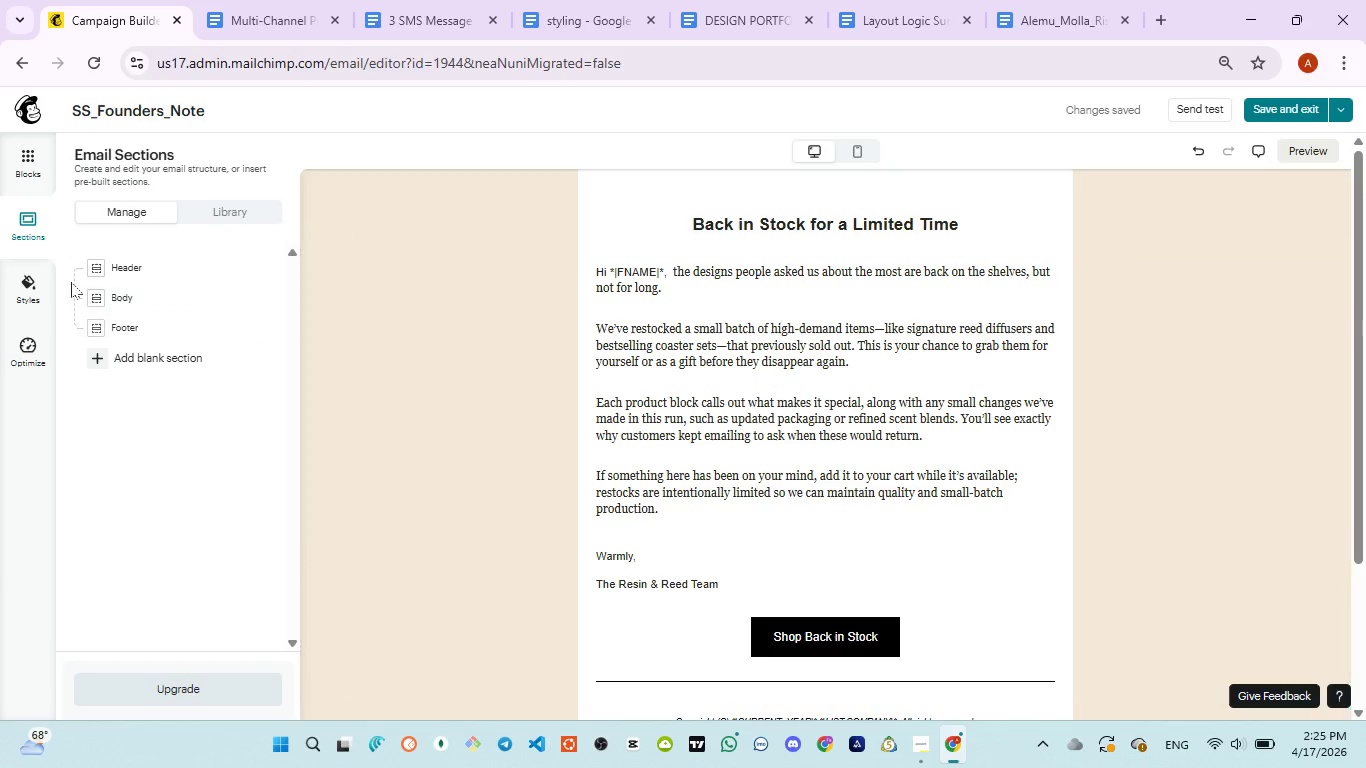 
left_click([32, 237])
 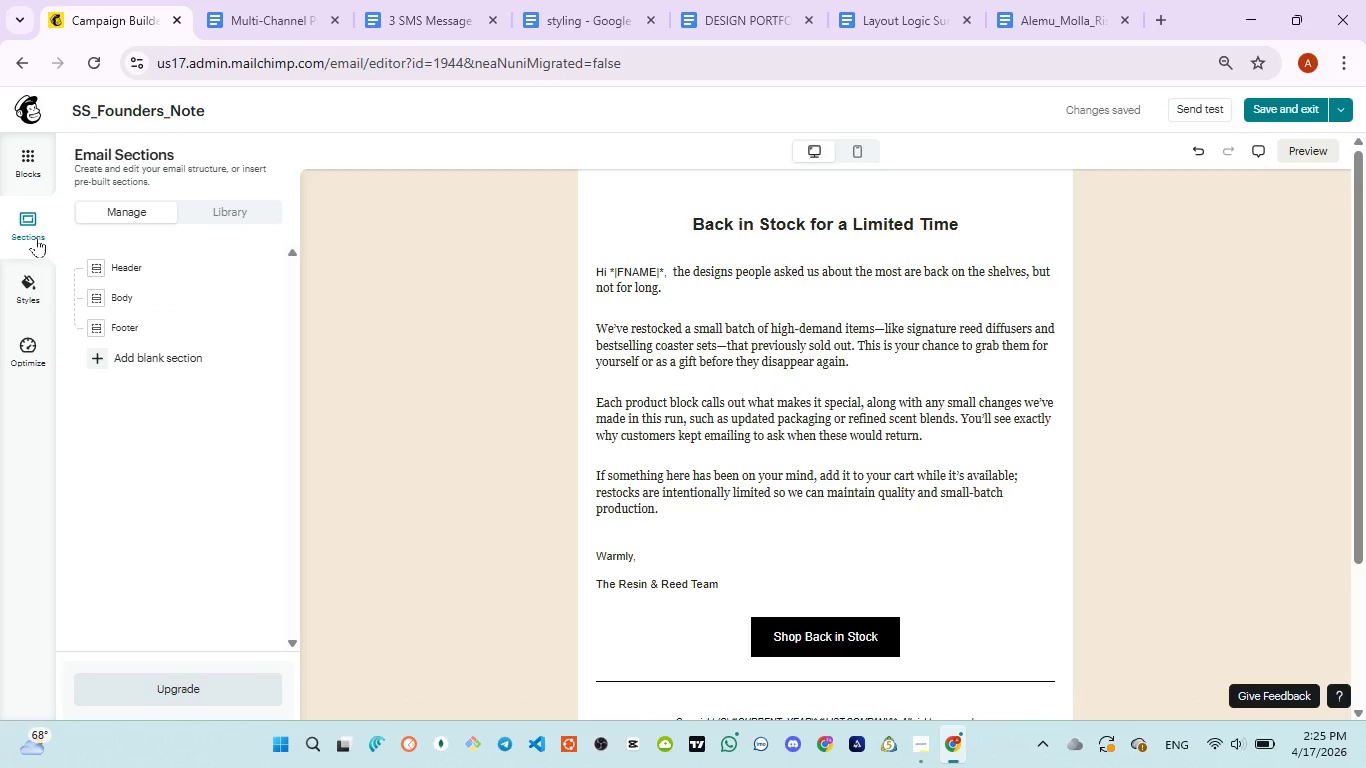 
left_click([22, 218])
 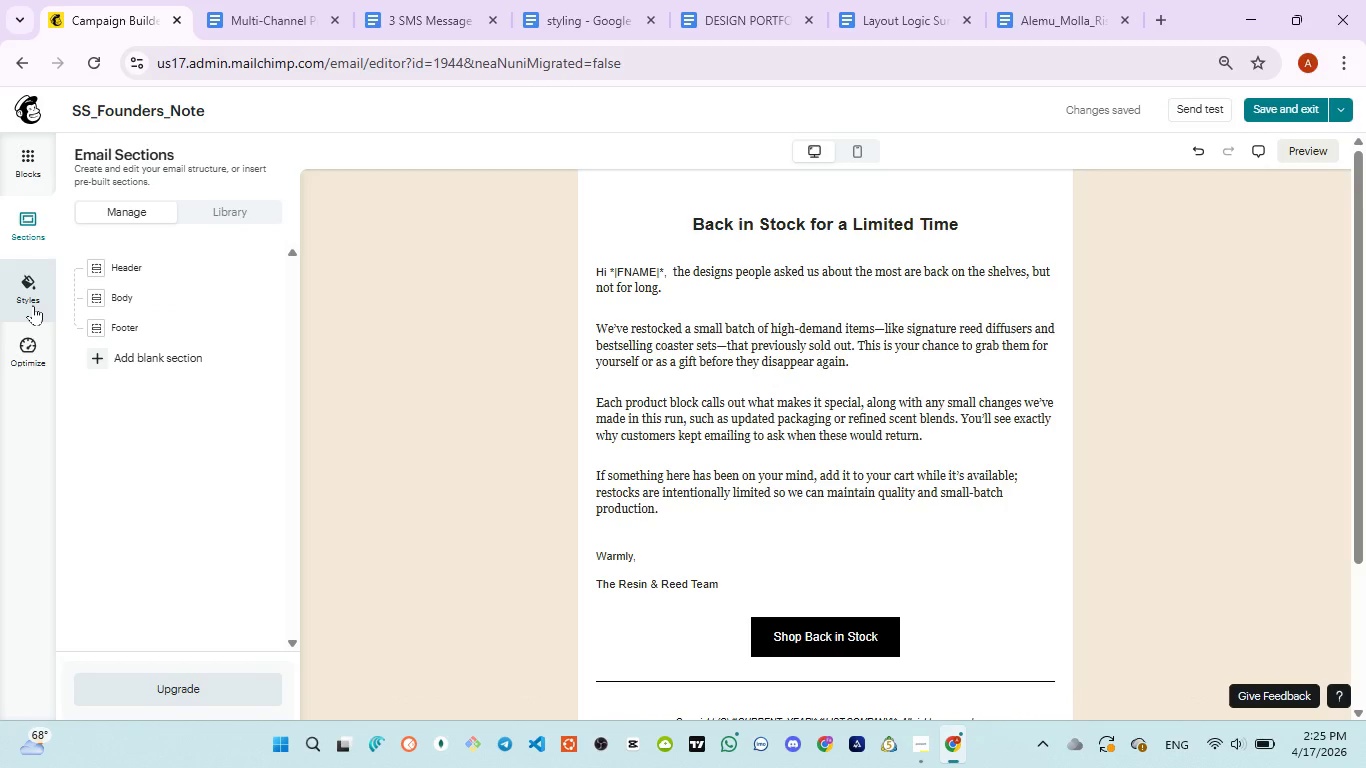 
left_click([33, 305])
 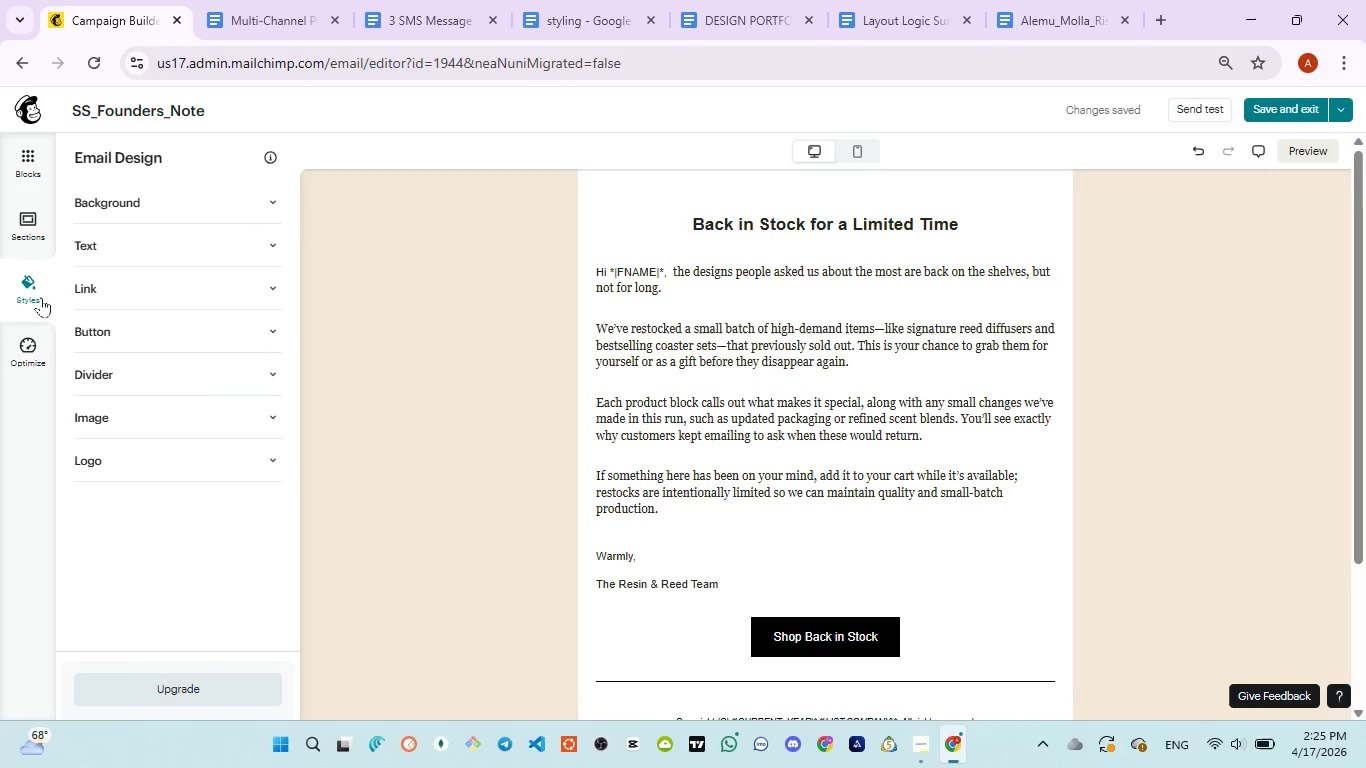 
mouse_move([156, 379])
 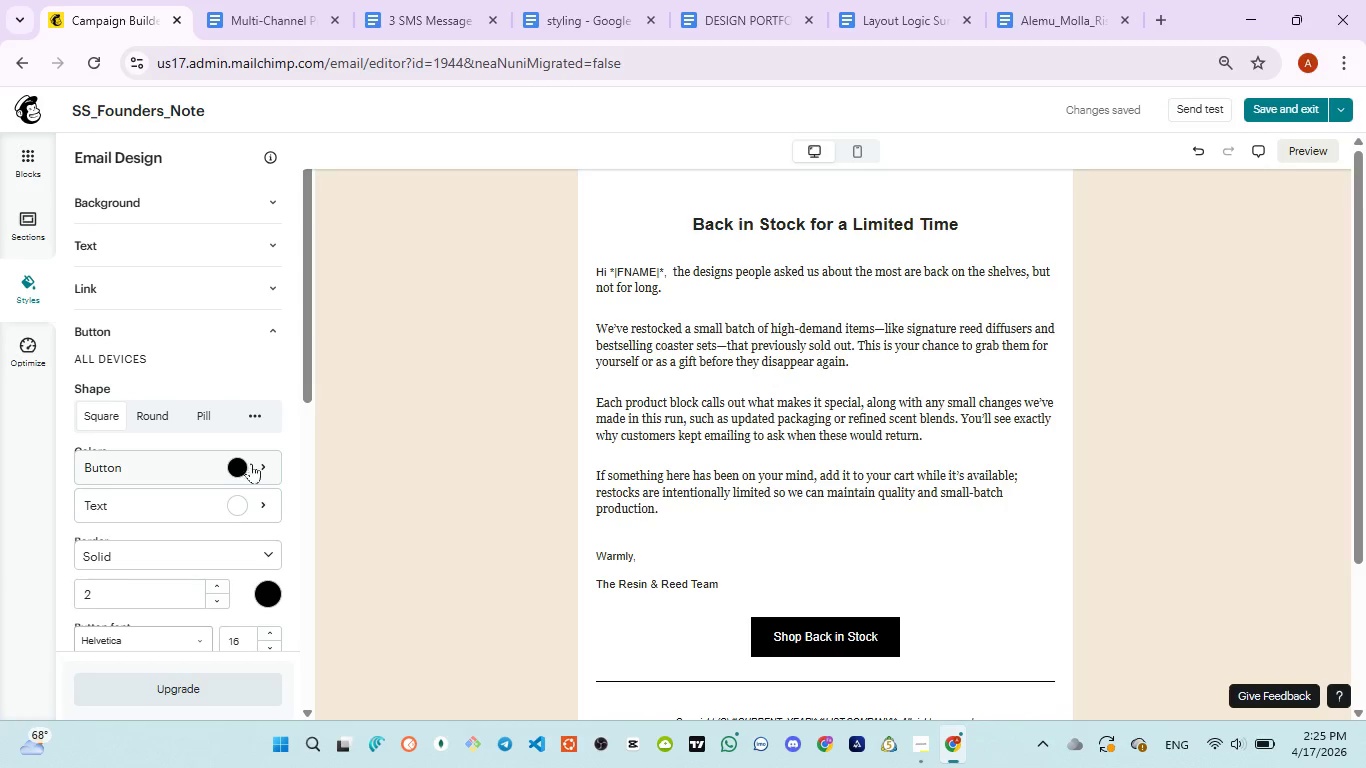 
left_click([257, 463])
 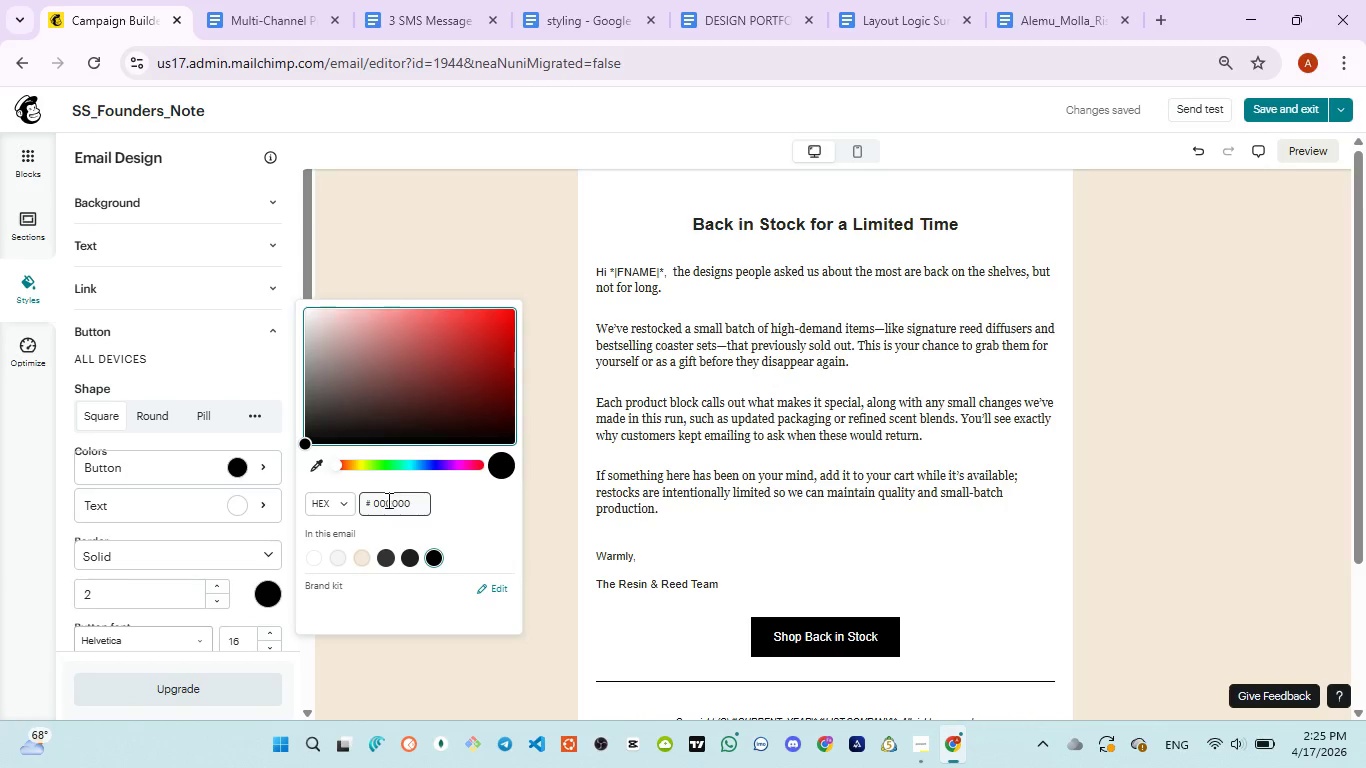 
double_click([387, 500])
 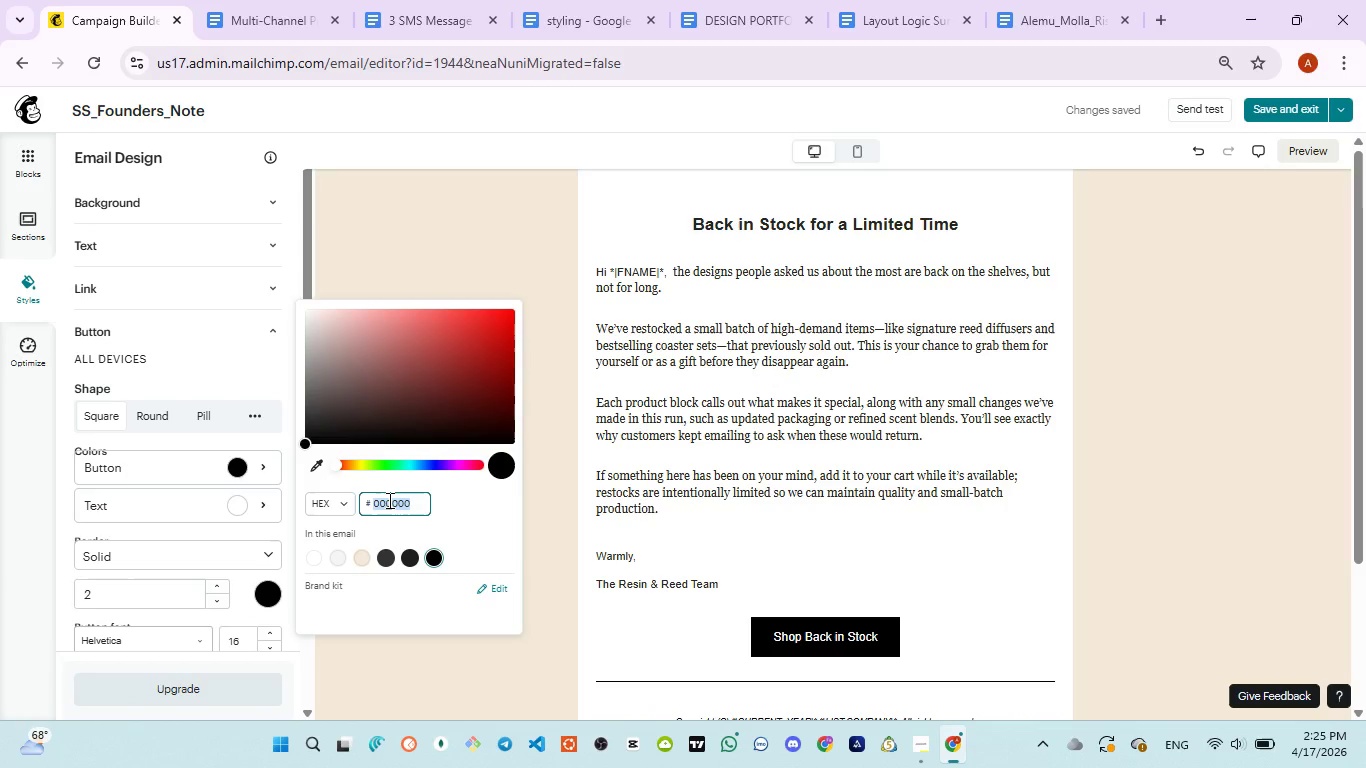 
key(Control+V)
 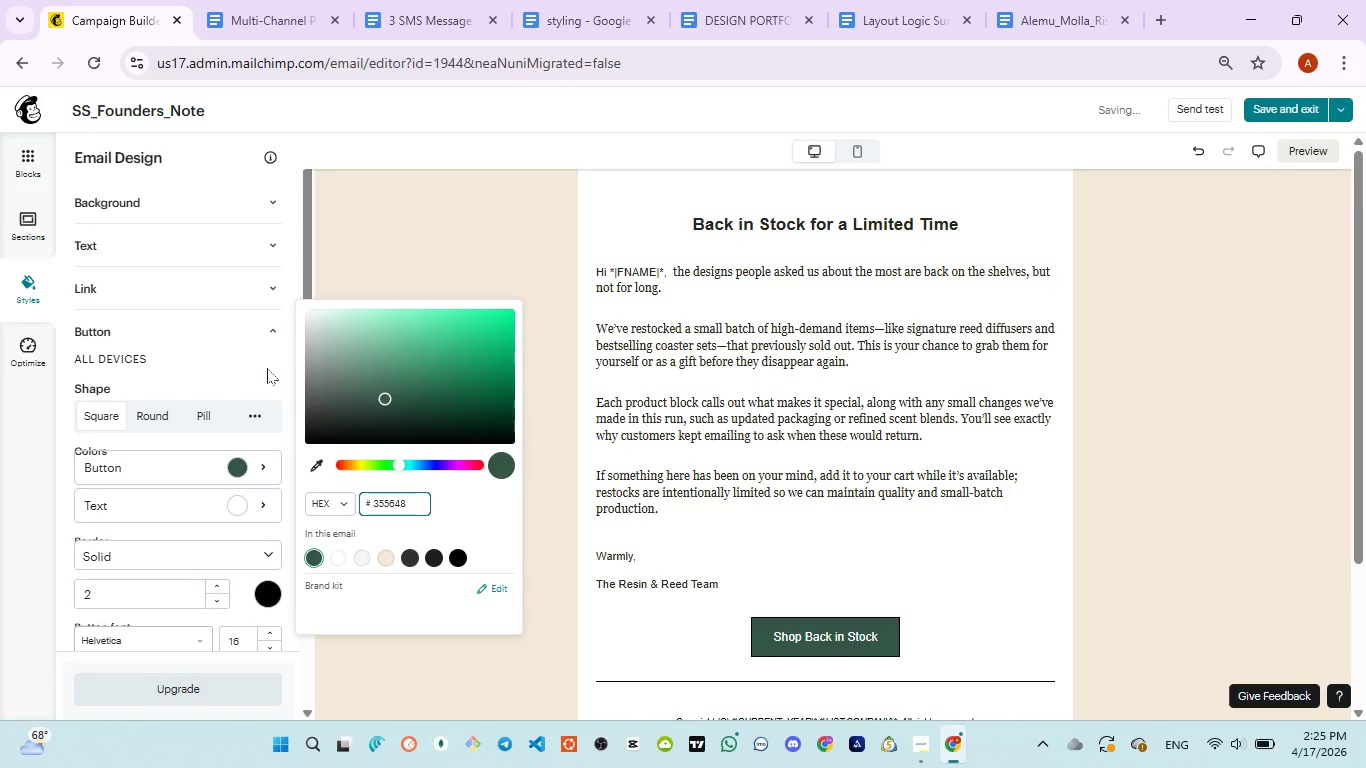 
left_click([267, 368])
 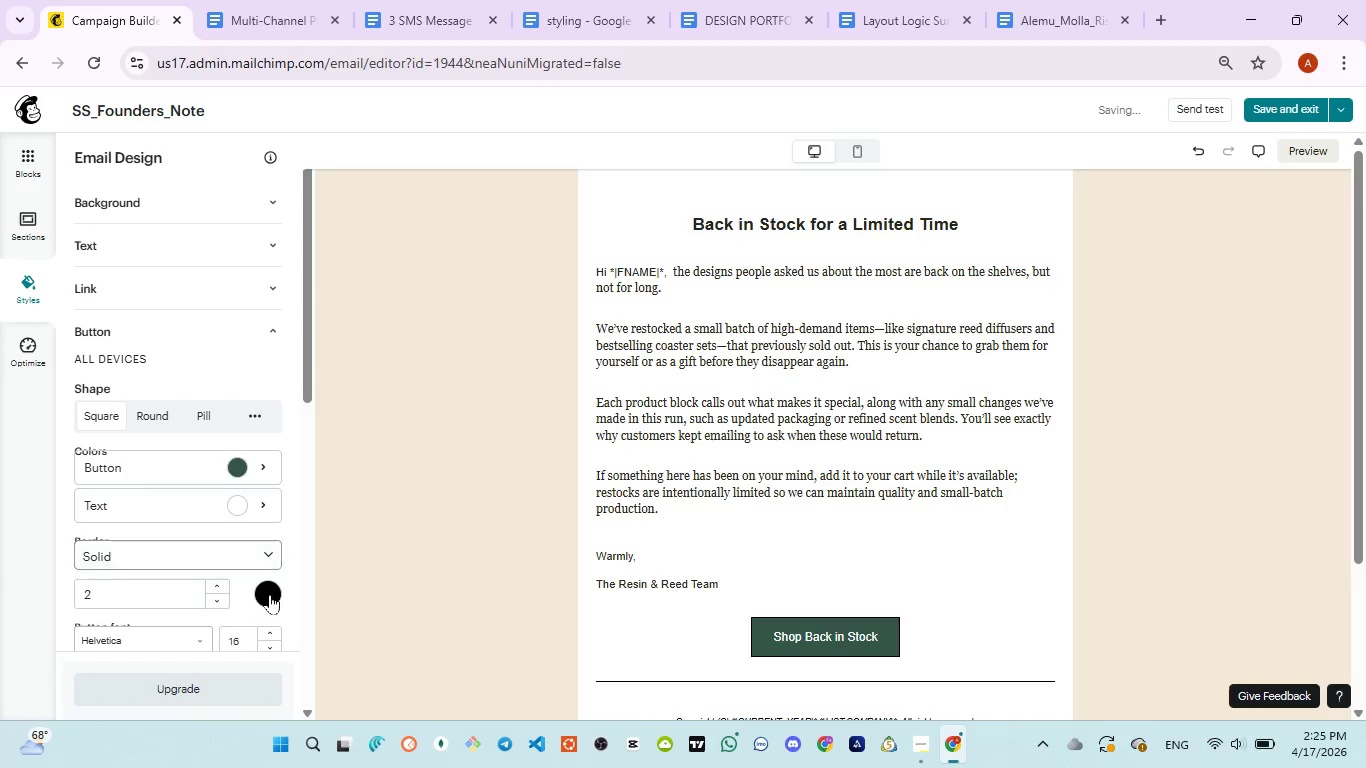 
left_click([221, 581])
 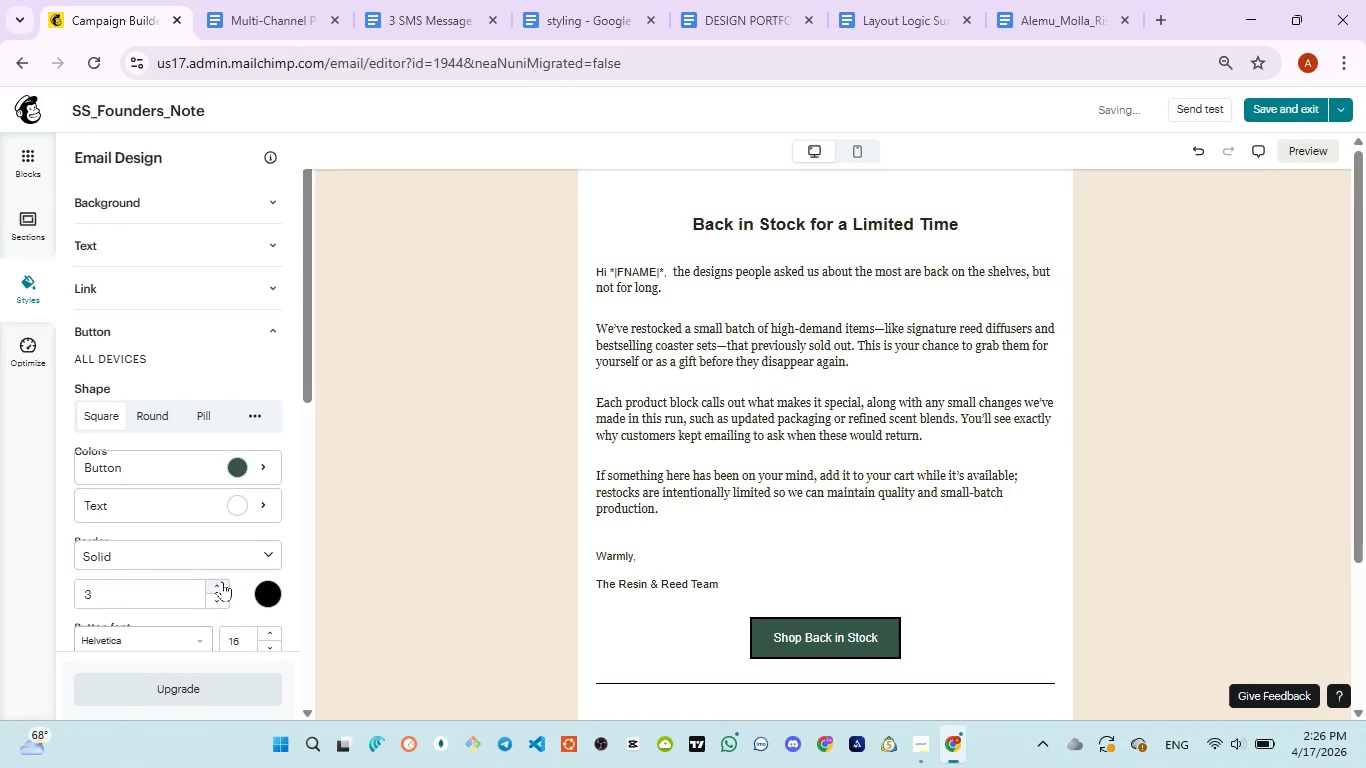 
left_click([222, 581])
 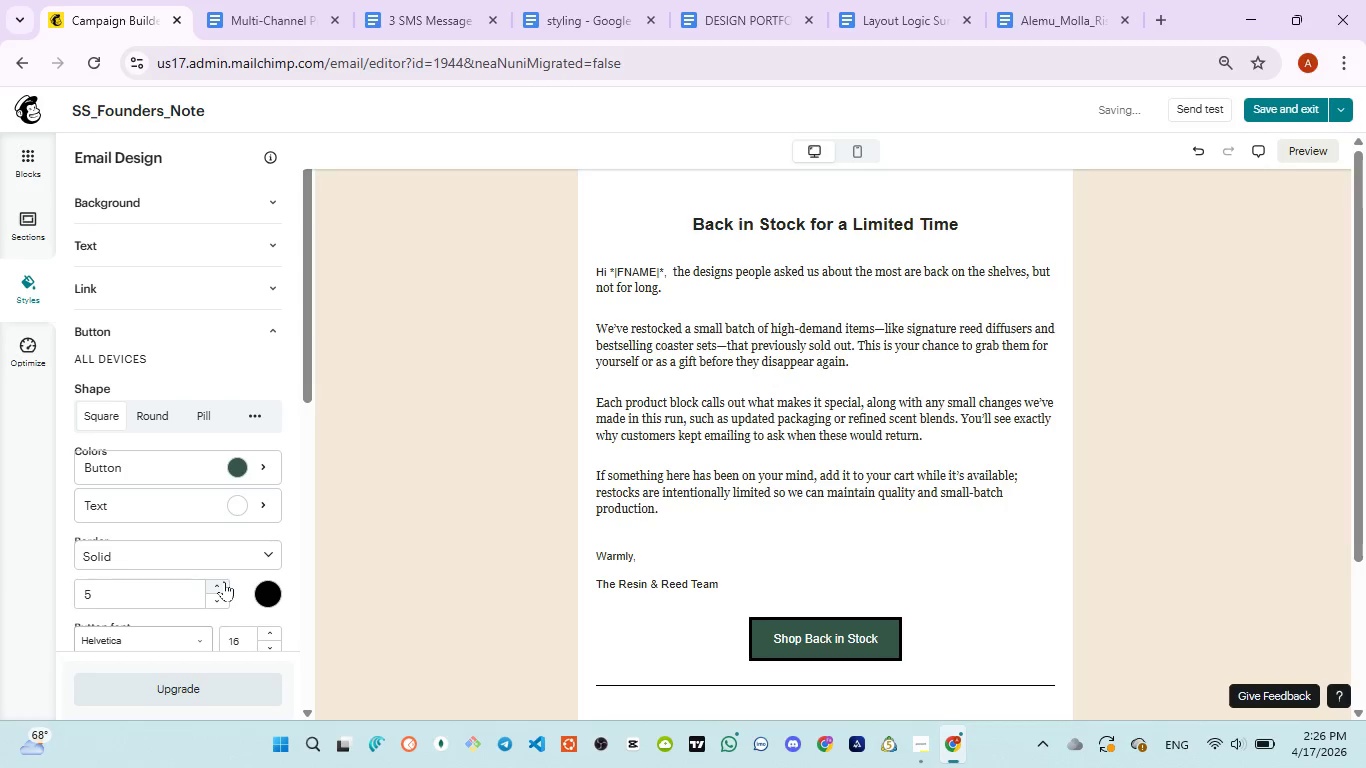 
triple_click([224, 581])
 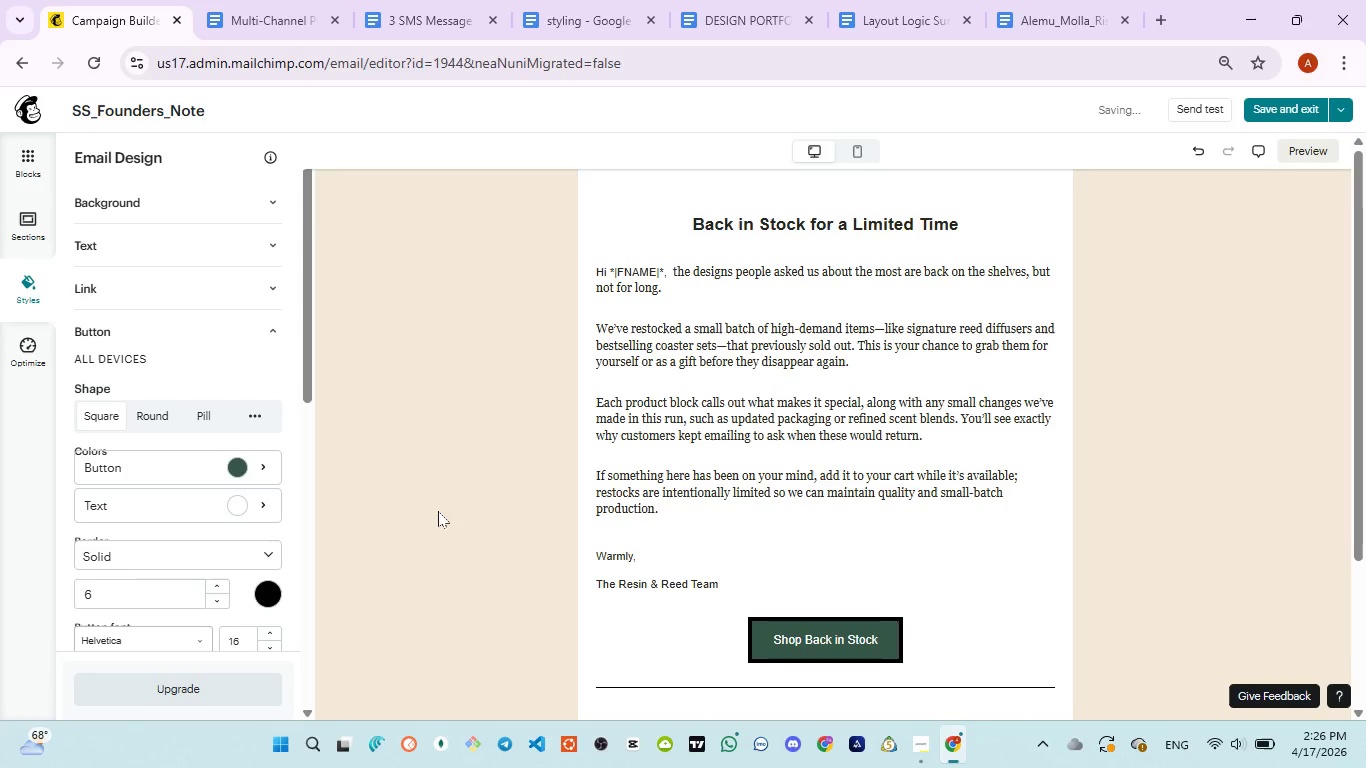 
scroll: coordinate [439, 506], scroll_direction: down, amount: 3.0
 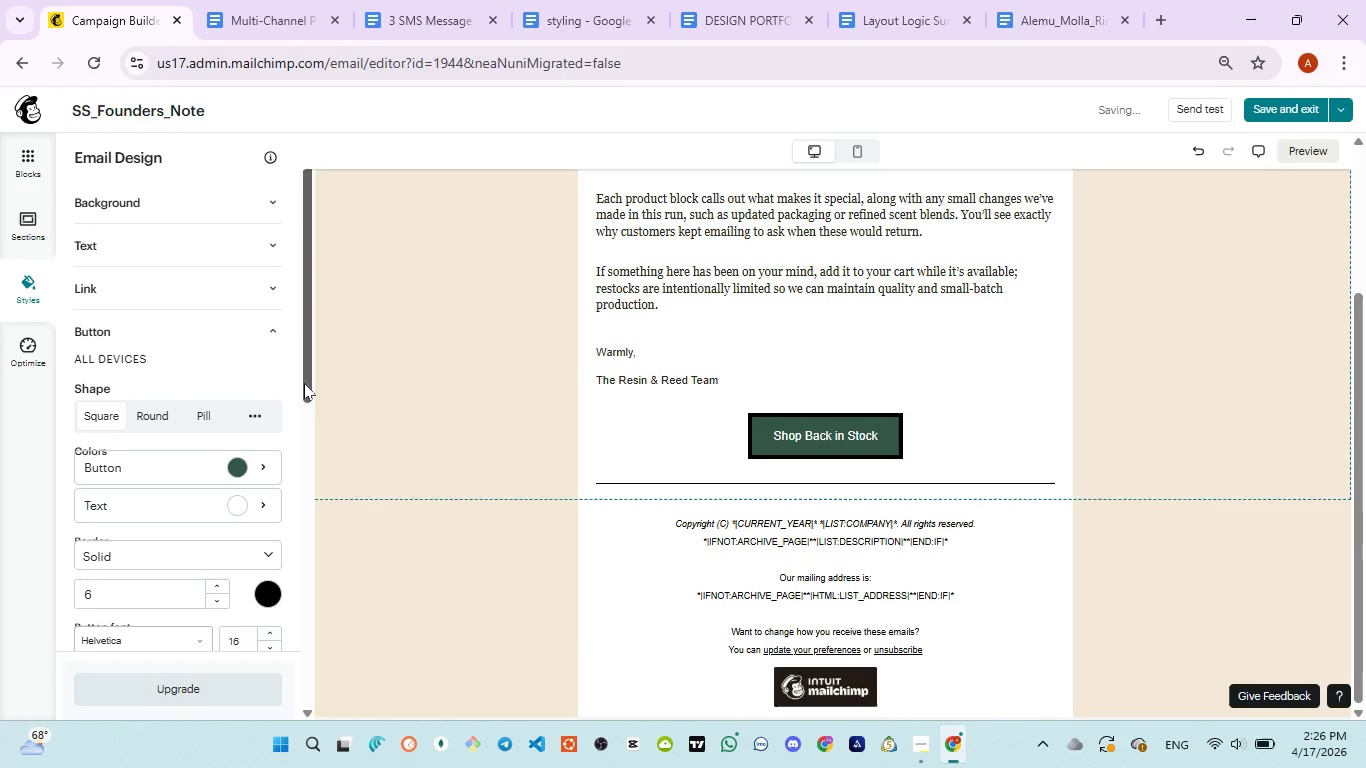 
left_click_drag(start_coordinate=[304, 383], to_coordinate=[310, 350])
 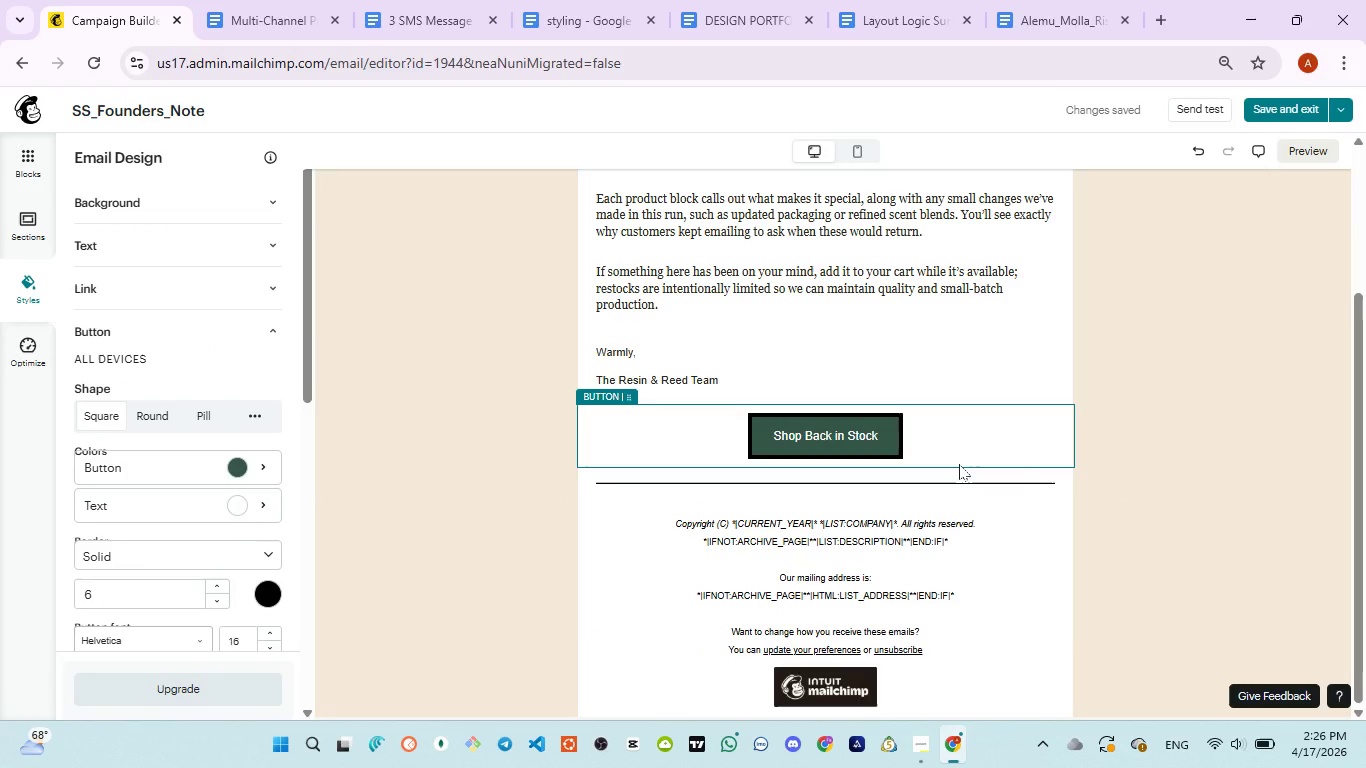 
scroll: coordinate [959, 464], scroll_direction: down, amount: 2.0
 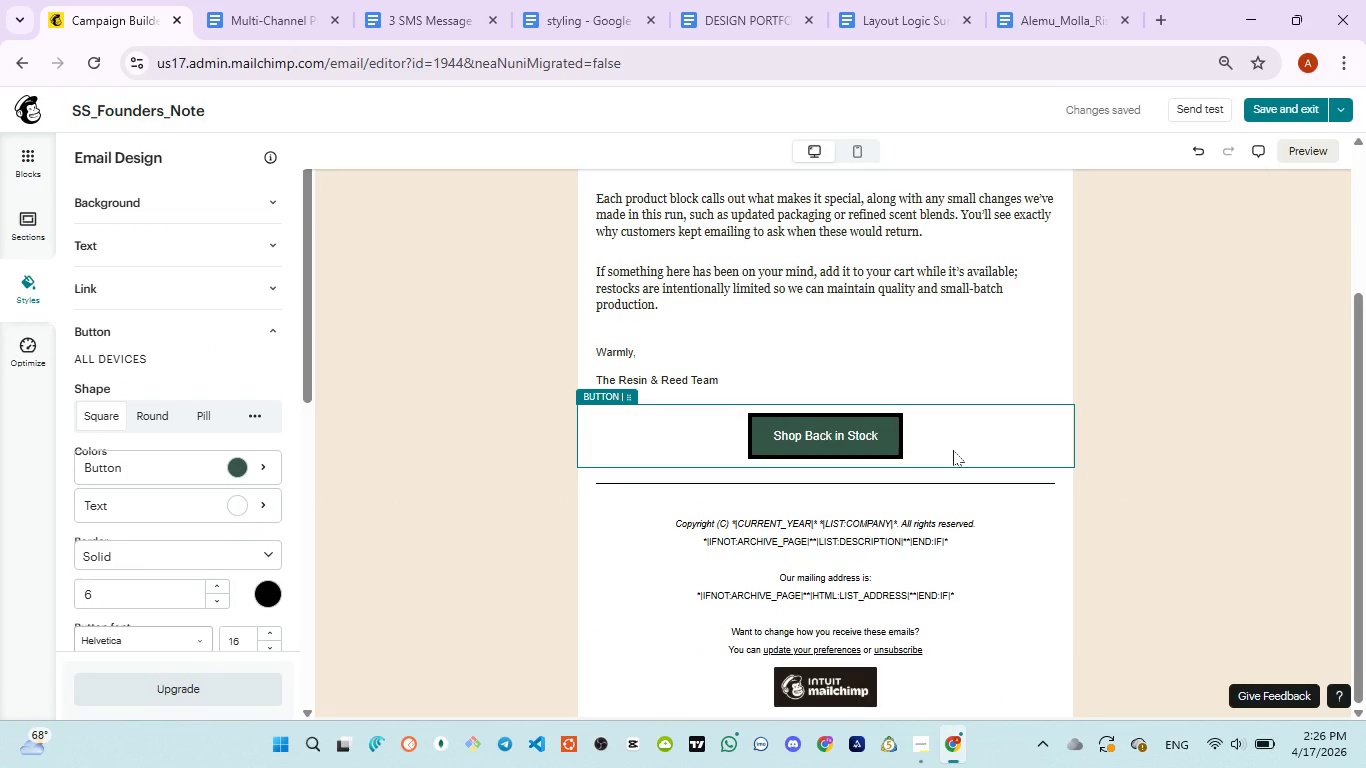 
left_click([953, 450])
 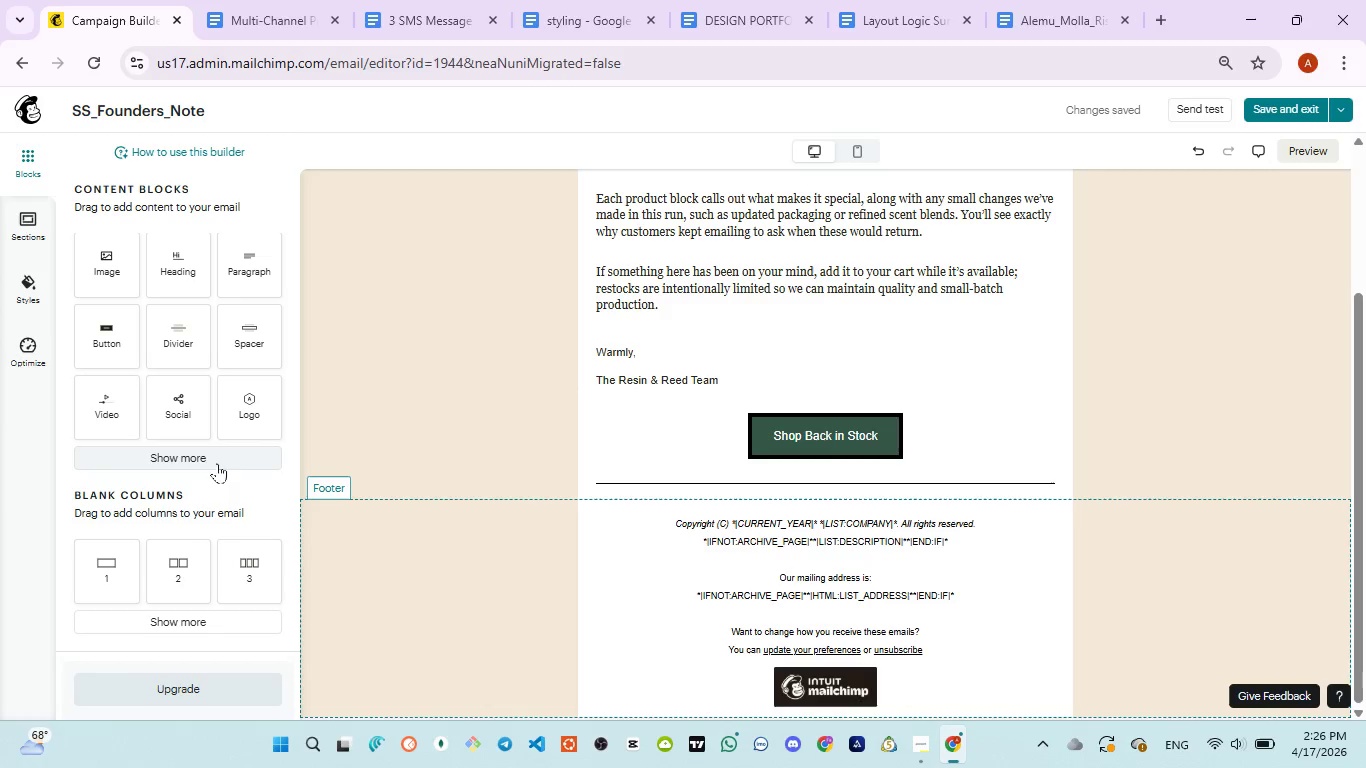 
wait(5.67)
 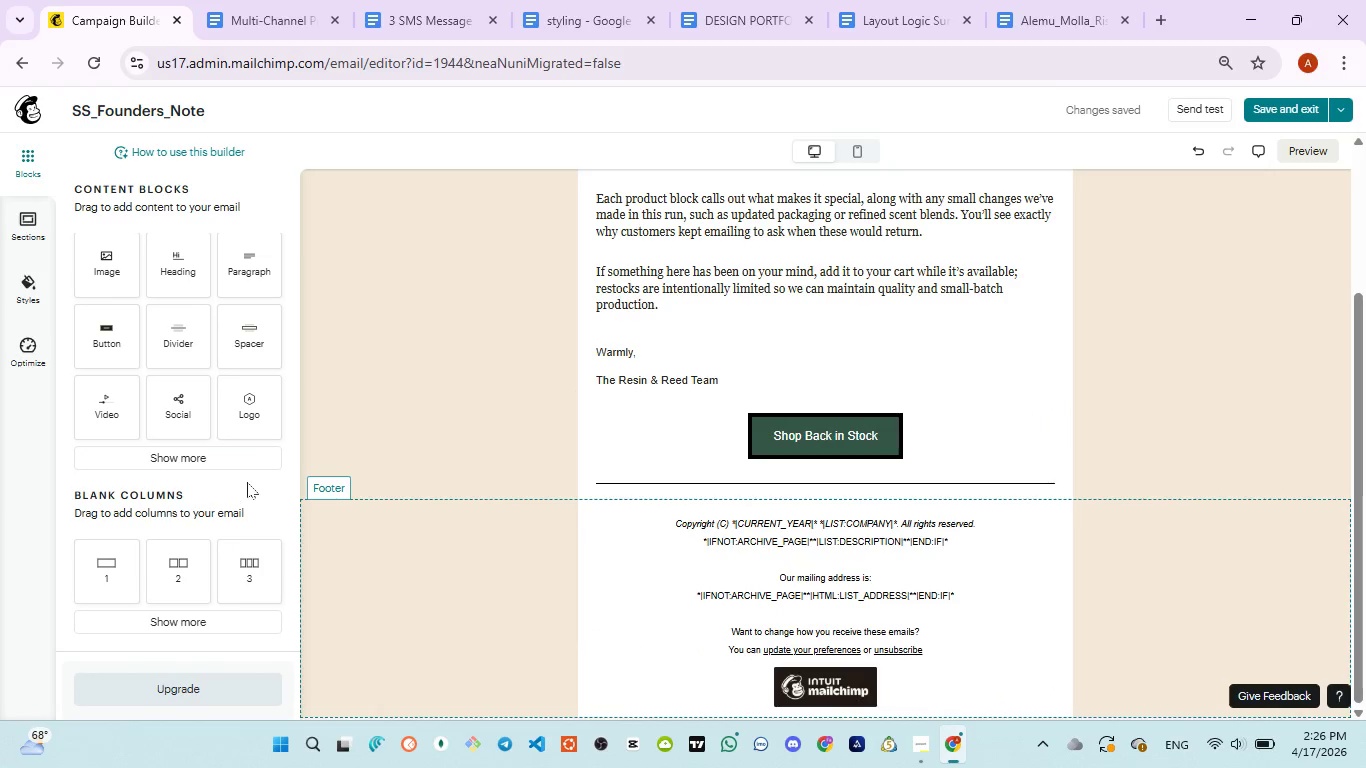 
left_click([38, 304])
 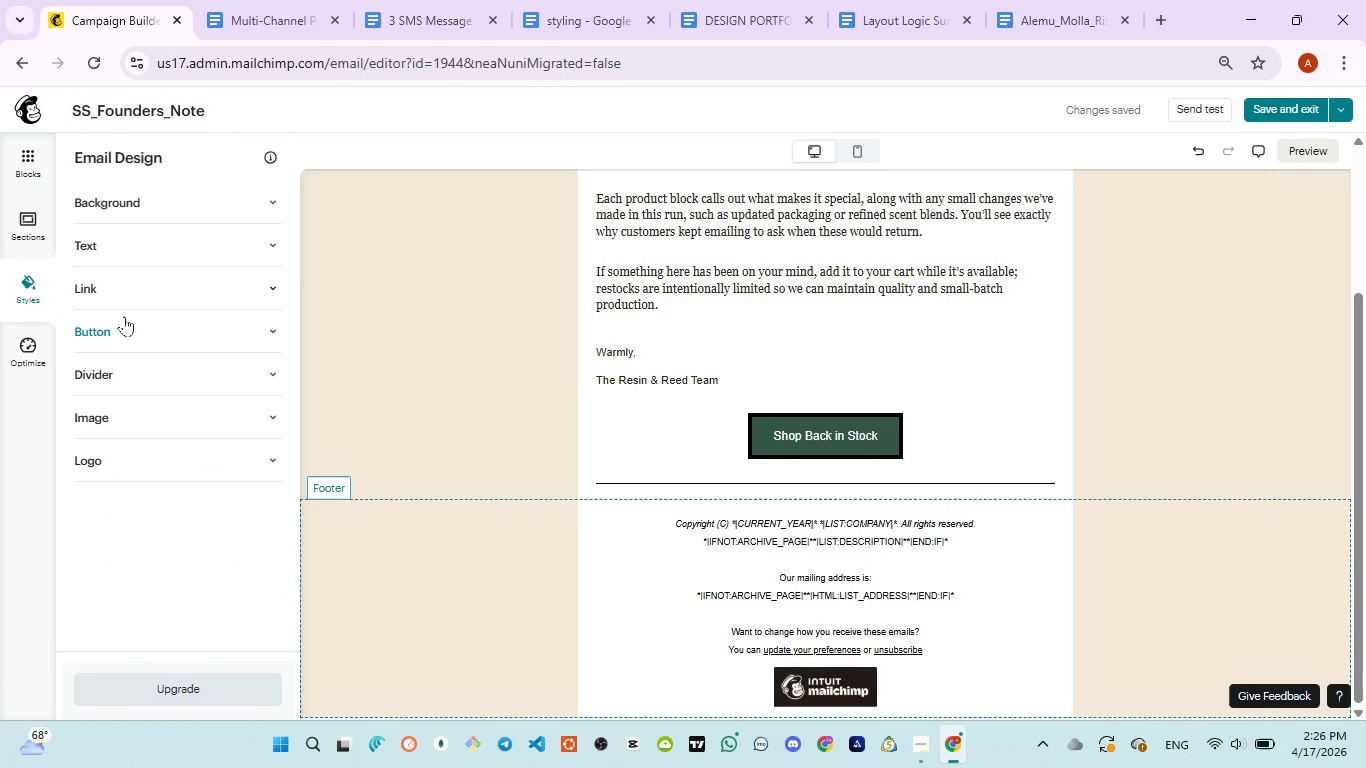 
left_click([125, 328])
 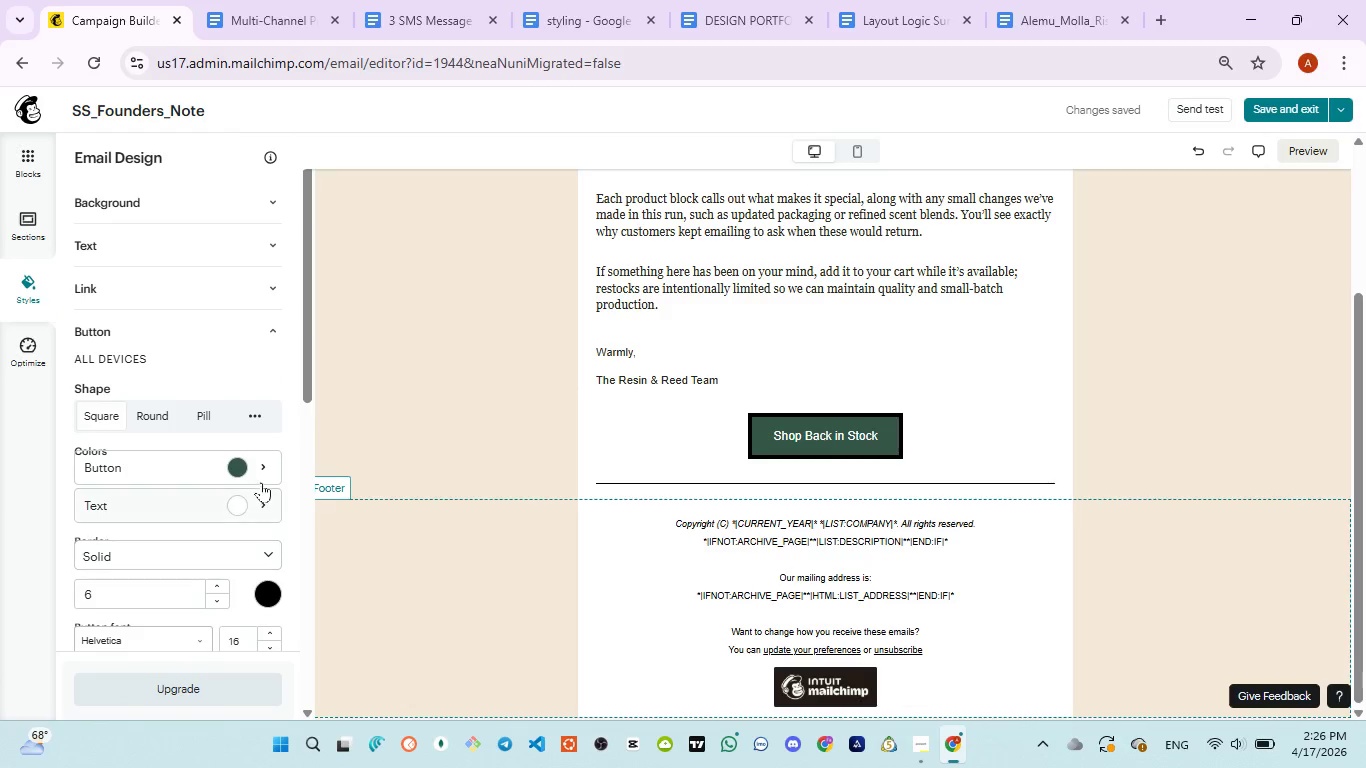 
left_click([265, 470])
 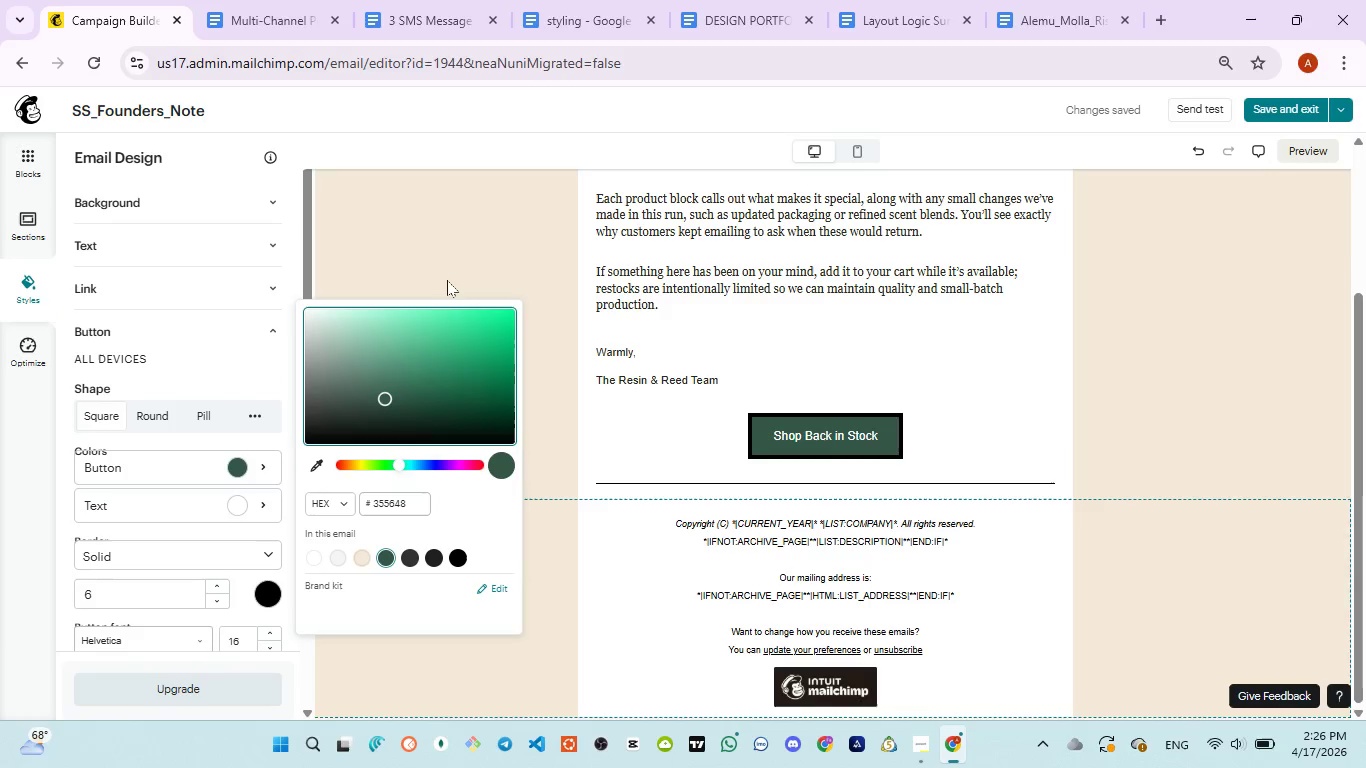 
left_click([589, 27])
 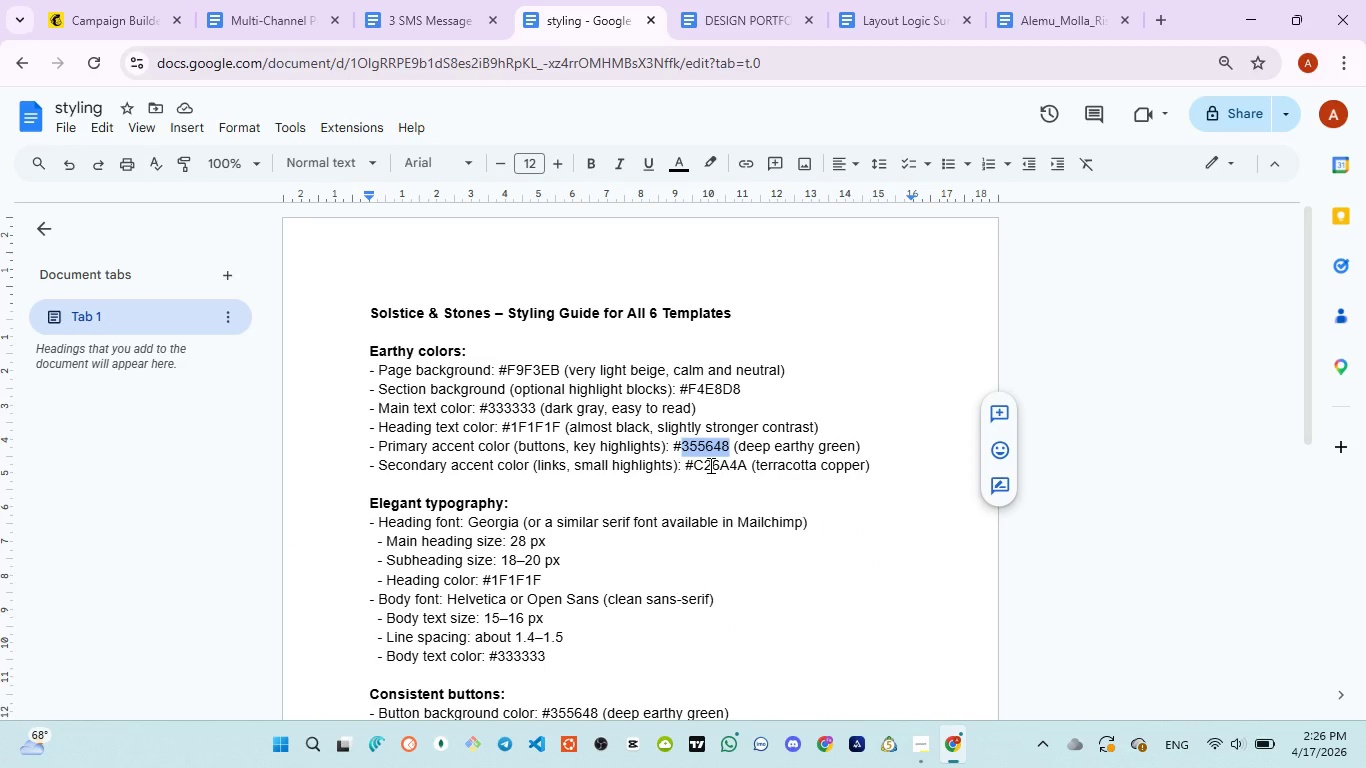 
double_click([709, 465])
 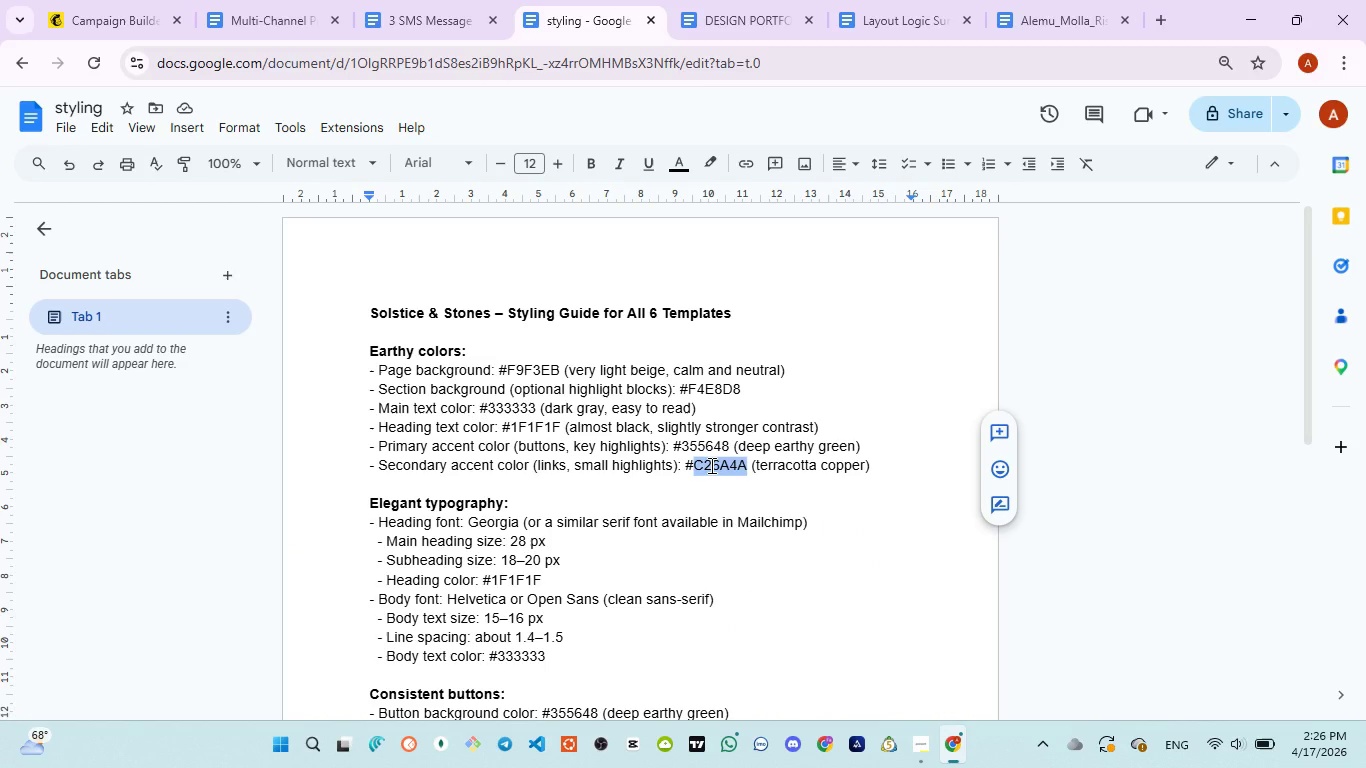 
key(Control+C)
 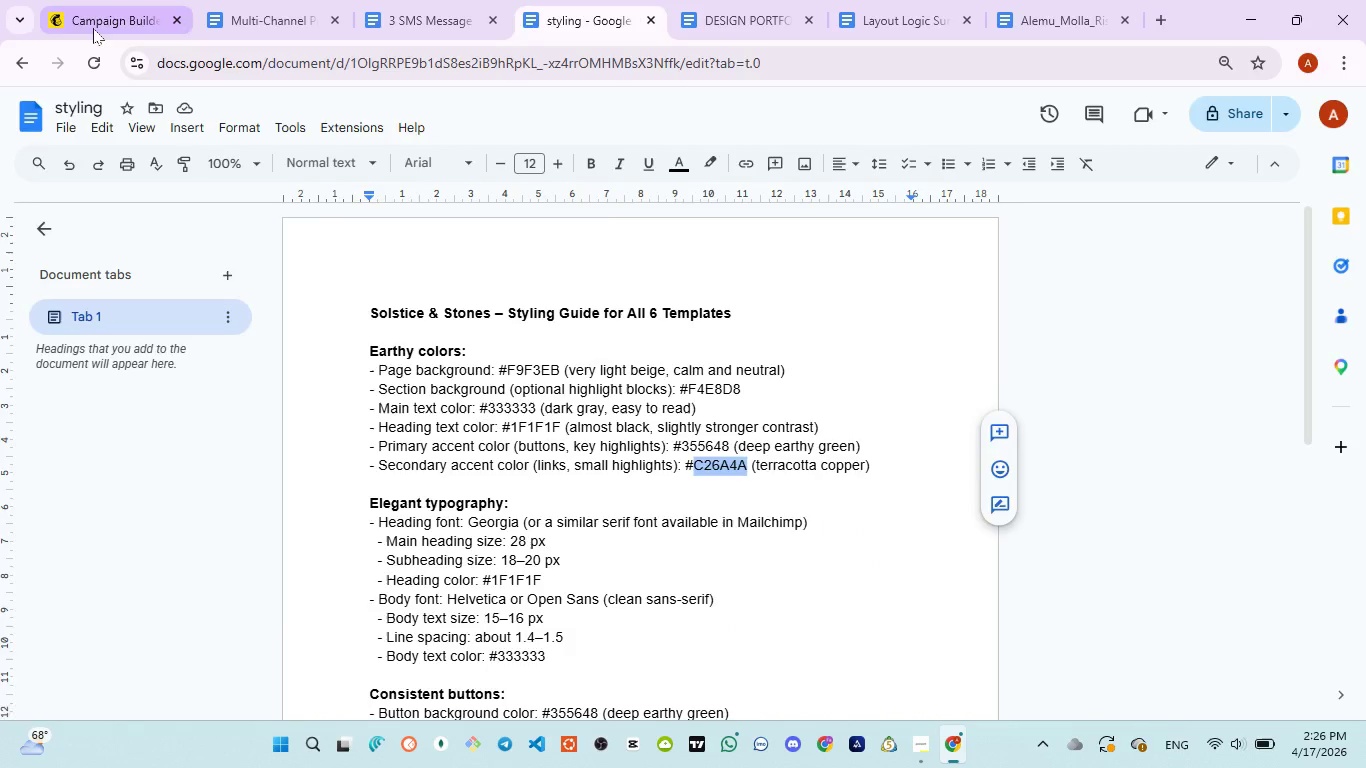 
left_click([93, 28])
 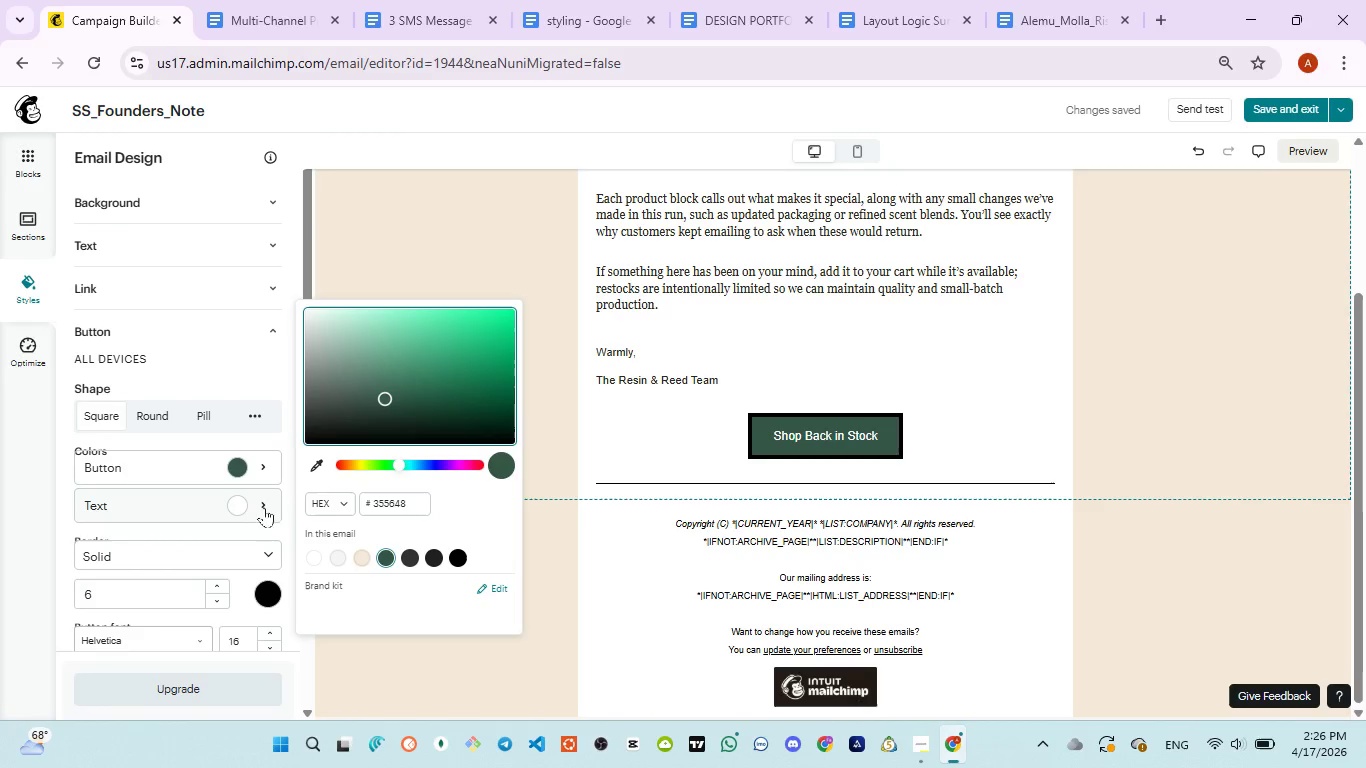 
left_click([266, 597])
 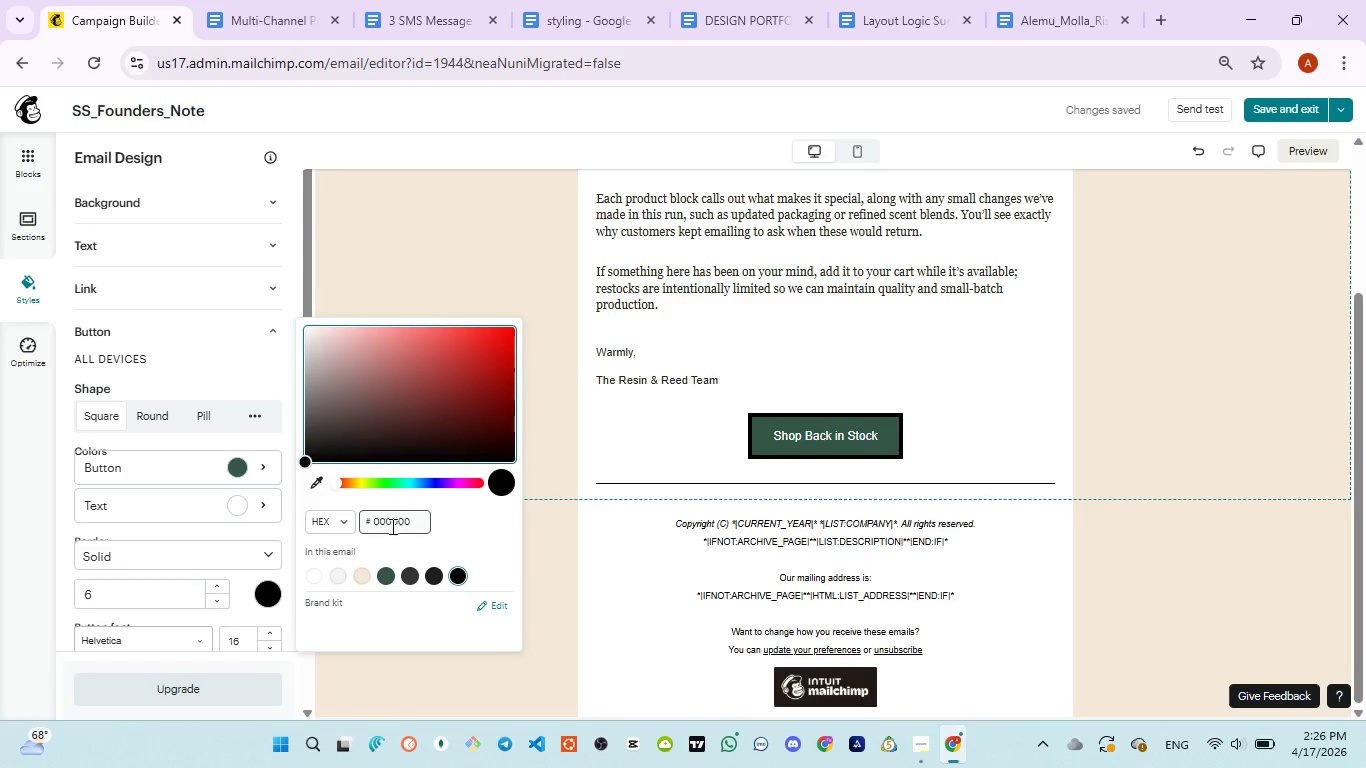 
double_click([392, 524])
 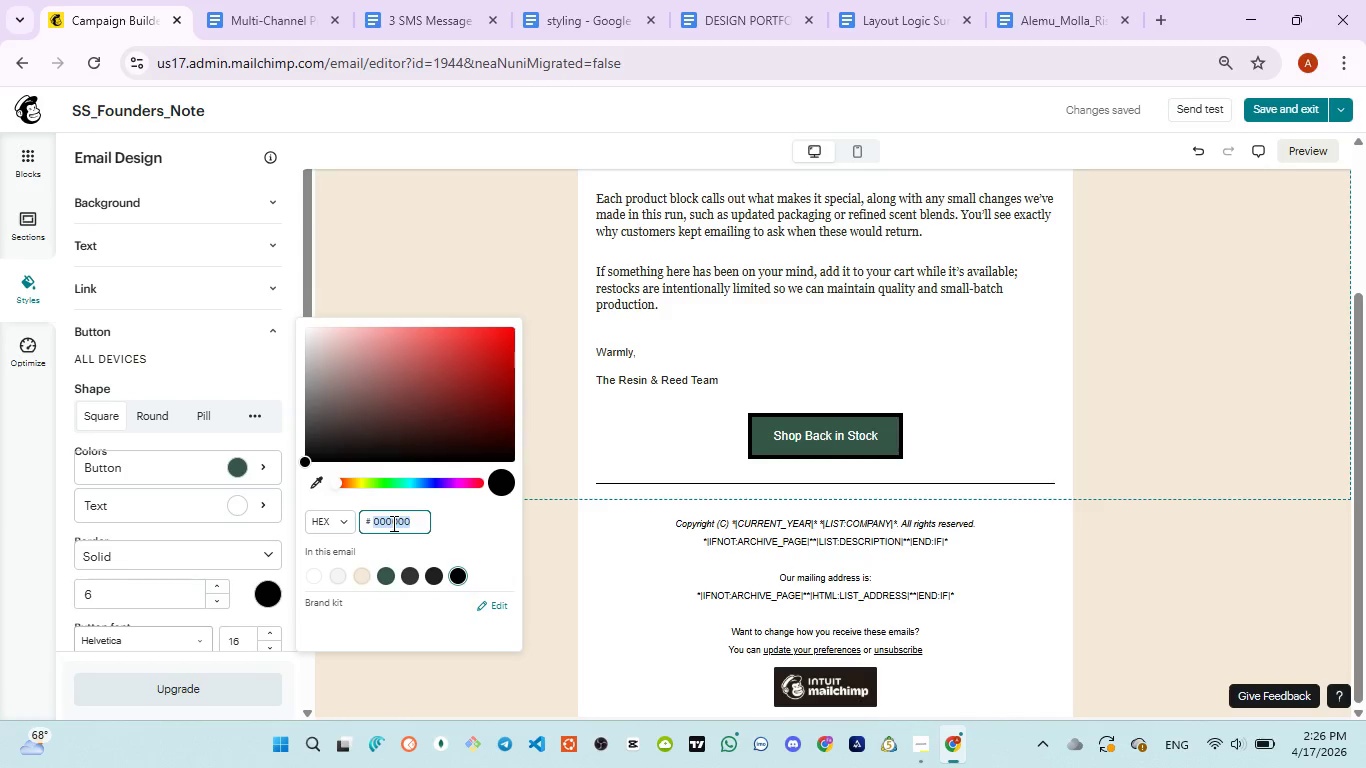 
key(Control+V)
 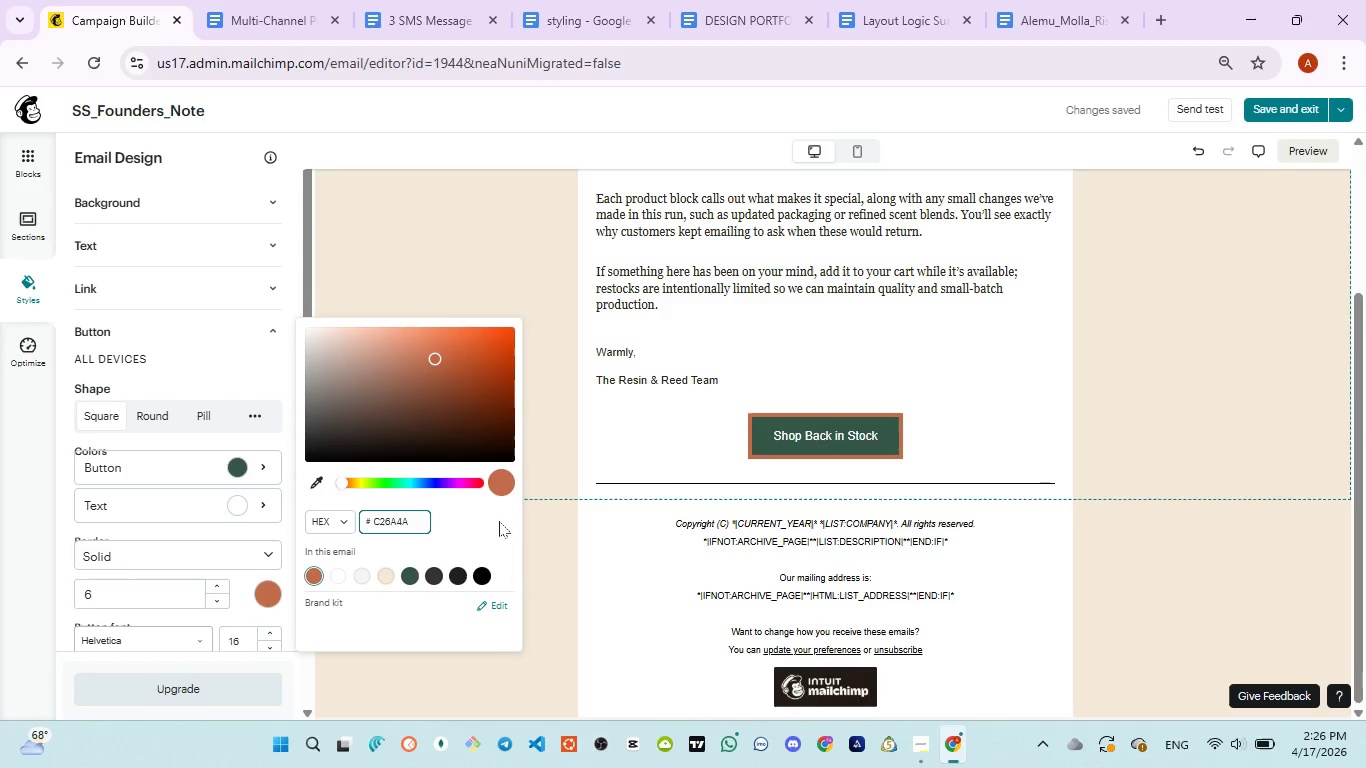 
wait(7.72)
 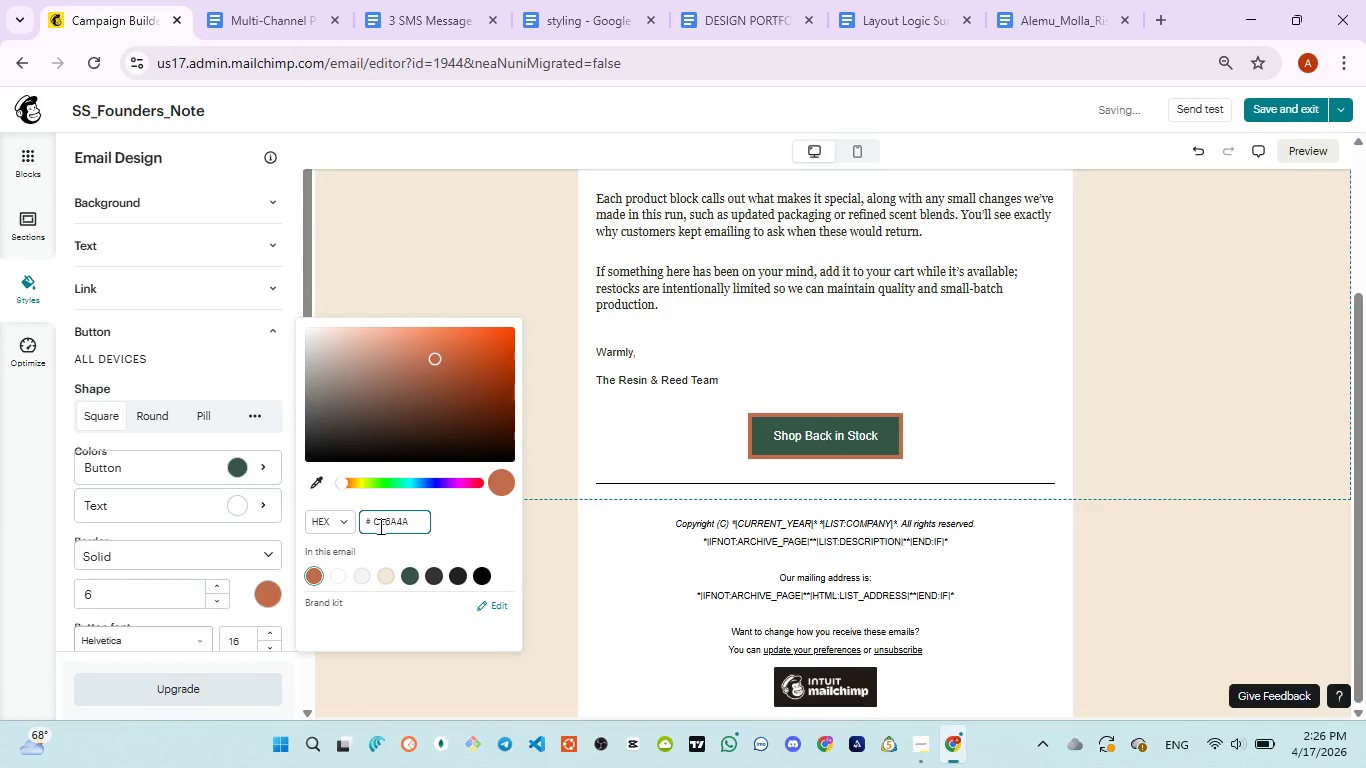 
left_click([255, 366])
 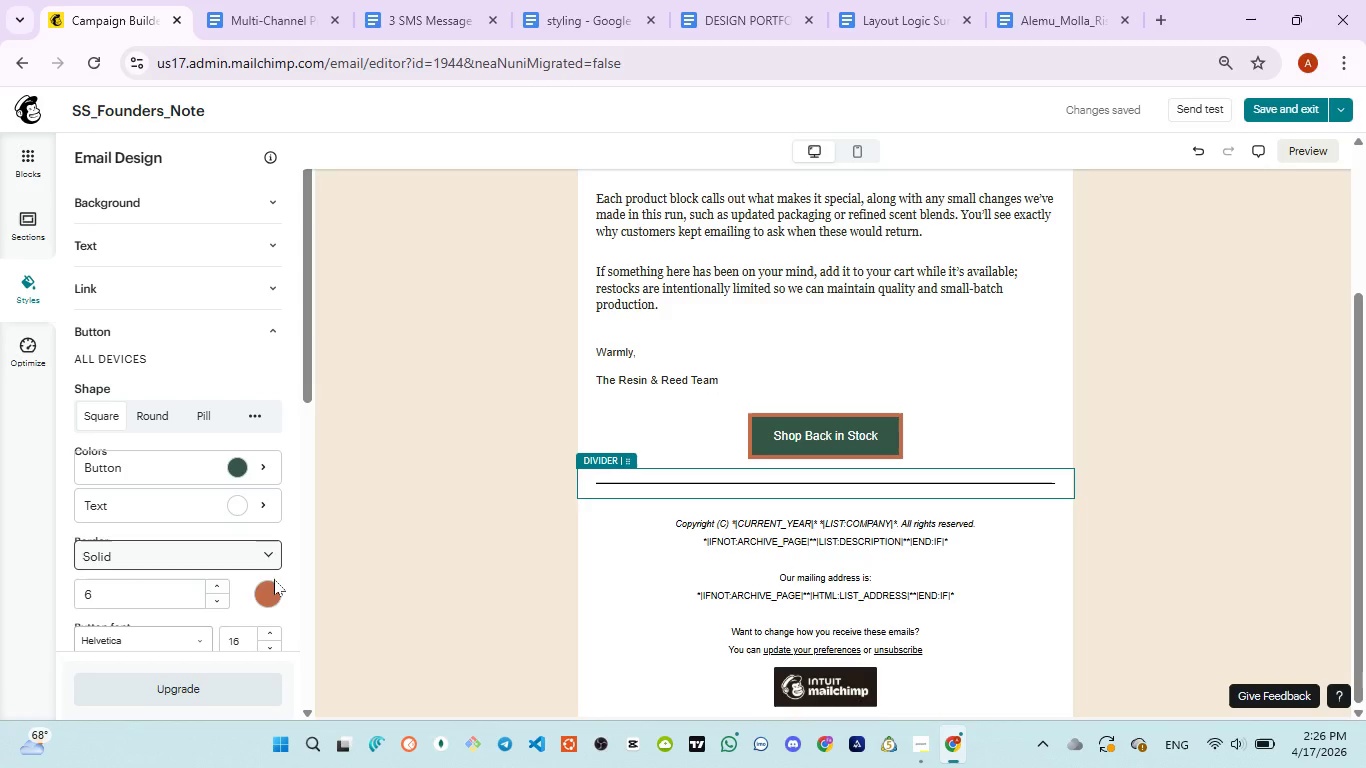 
left_click([271, 594])
 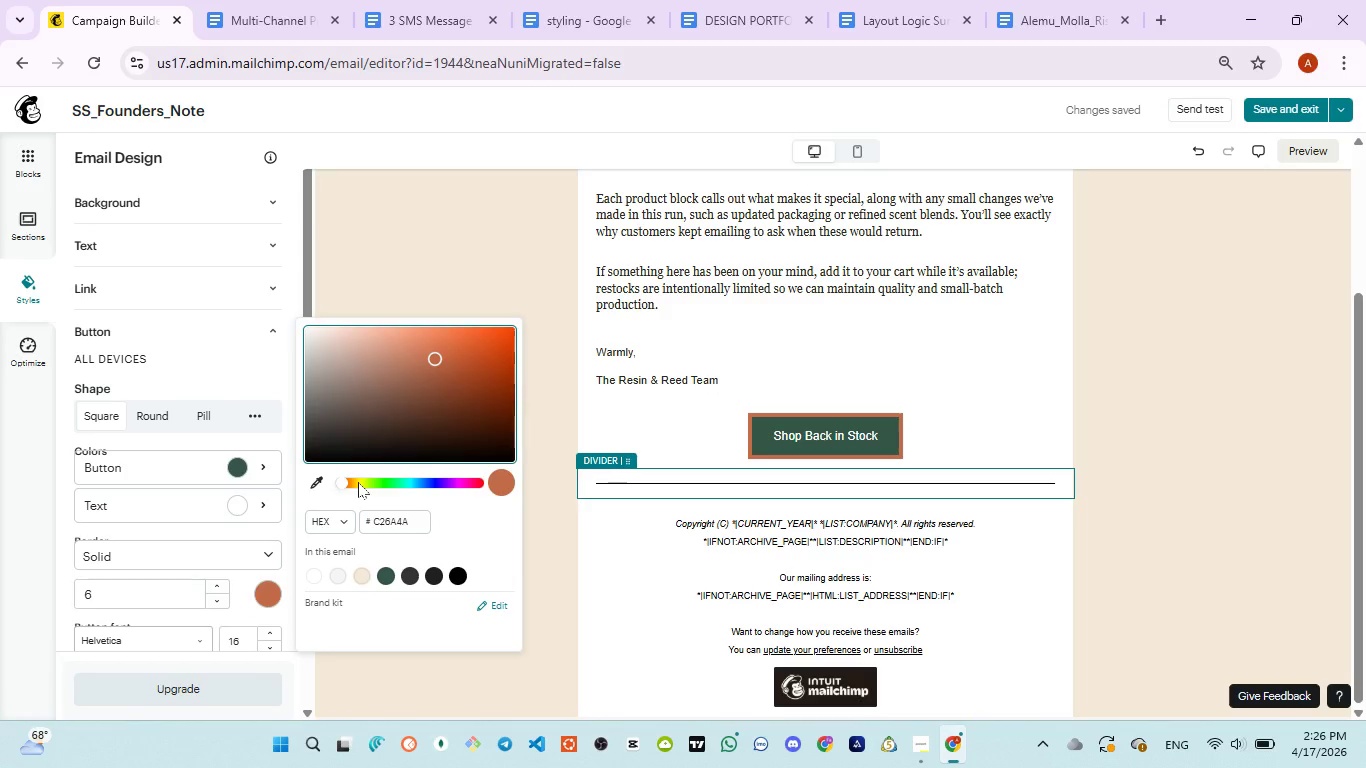 
left_click([358, 482])
 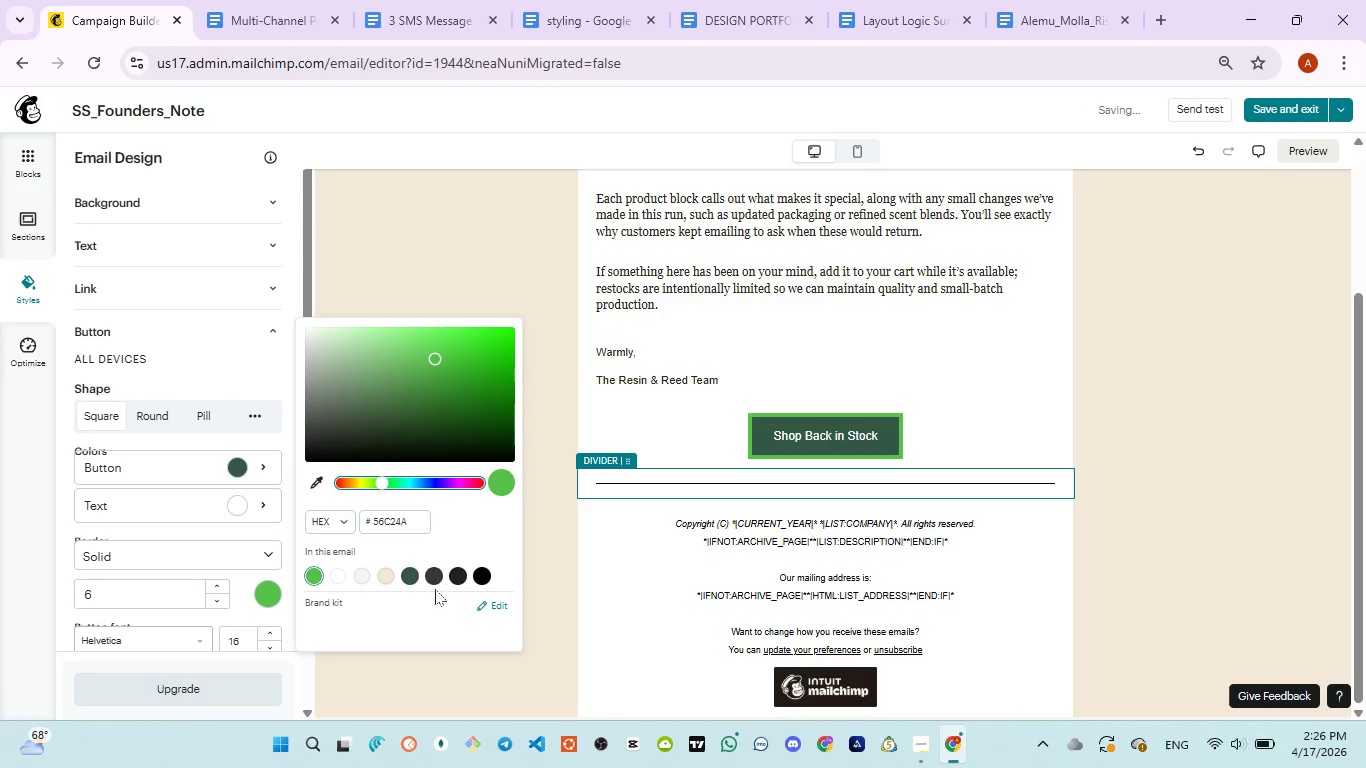 
left_click([408, 583])
 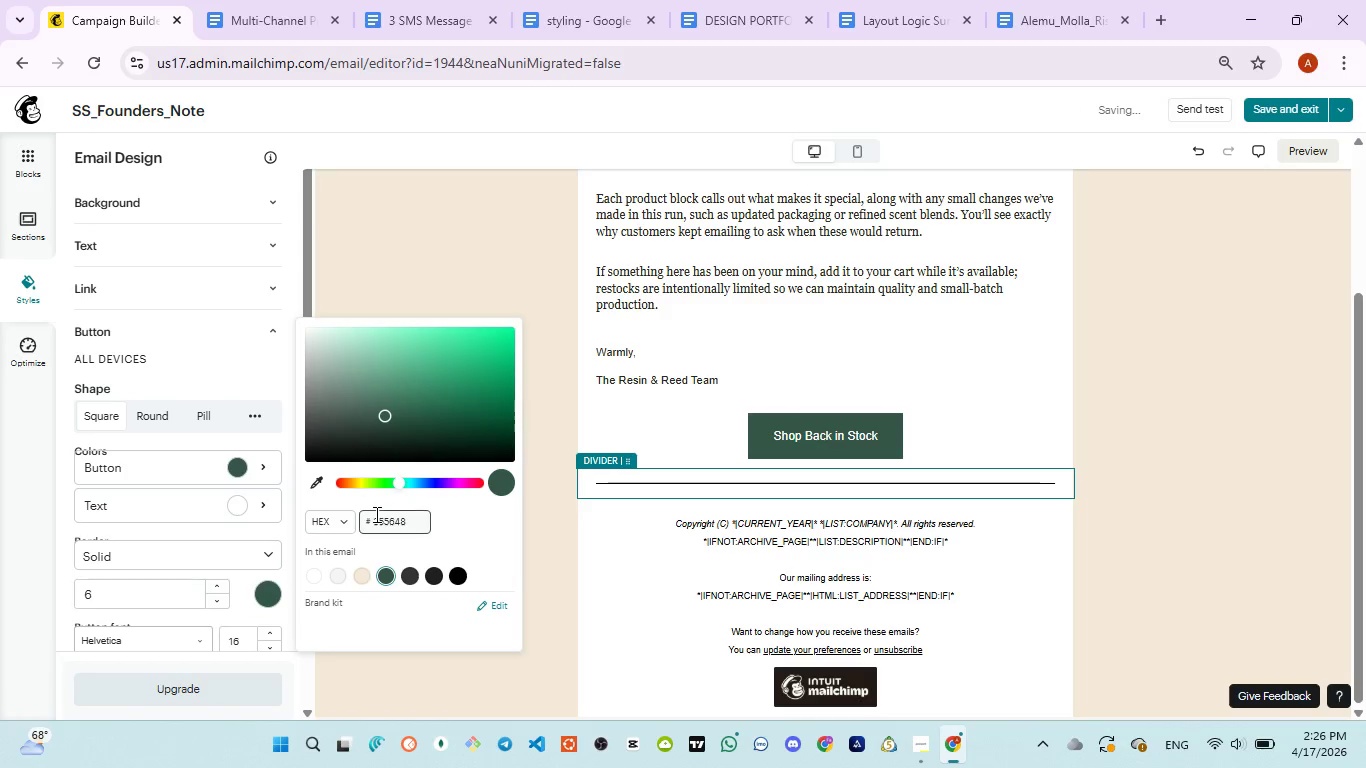 
double_click([382, 517])
 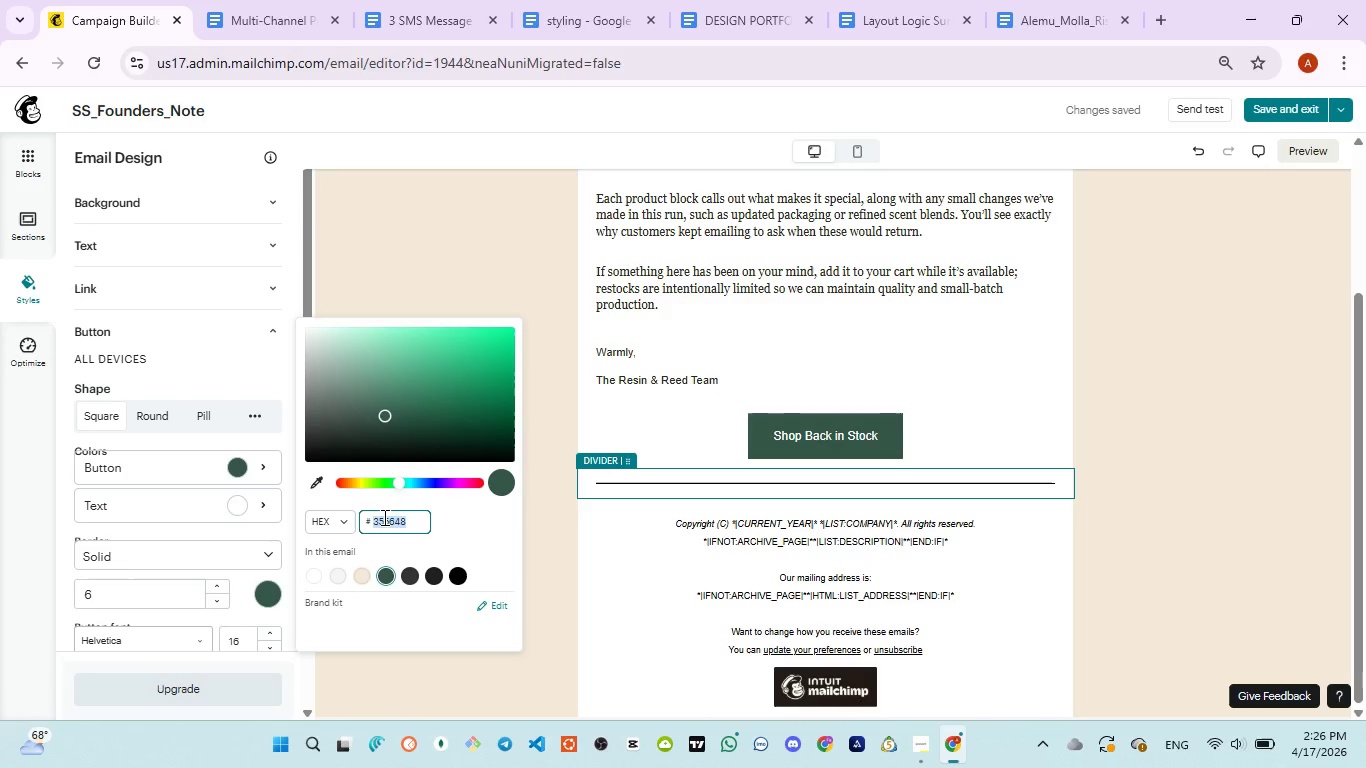 
key(Control+C)
 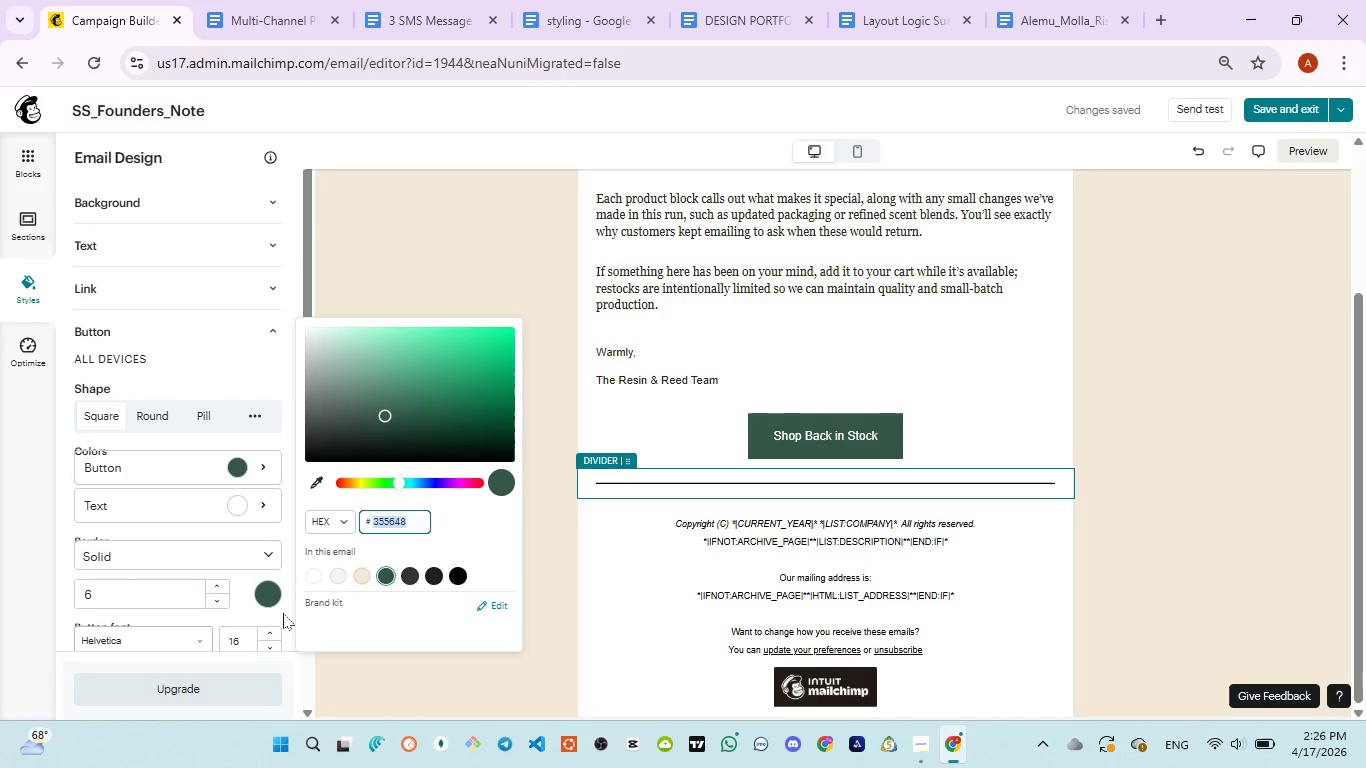 
left_click([283, 613])
 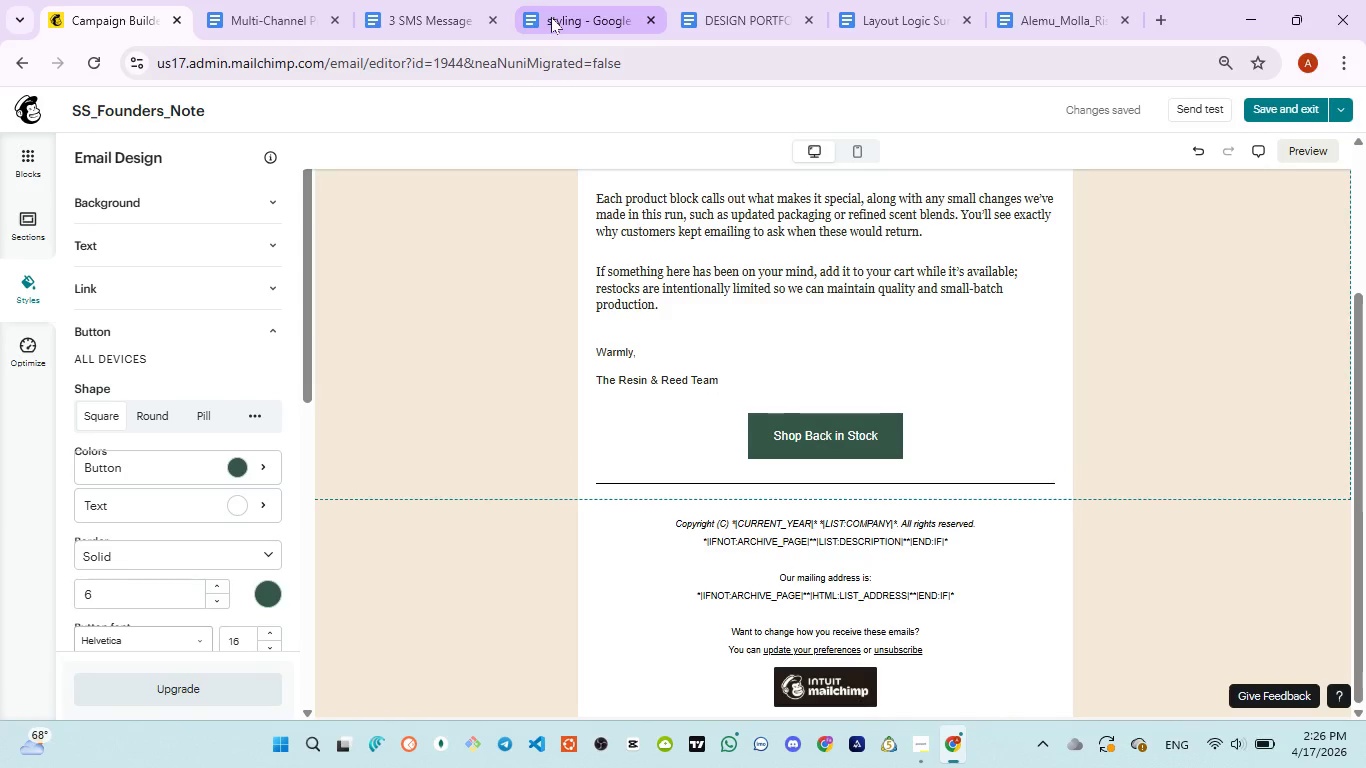 
left_click([551, 17])
 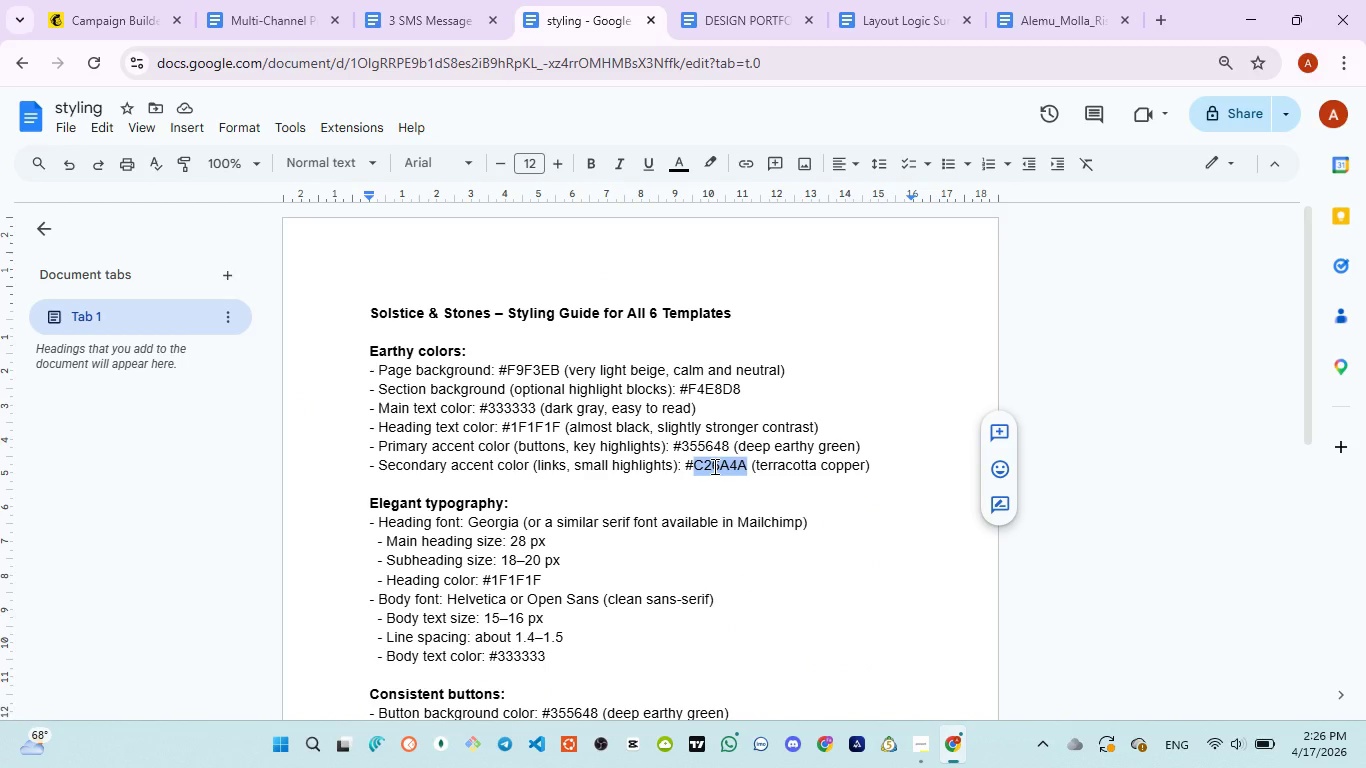 
key(Control+V)
 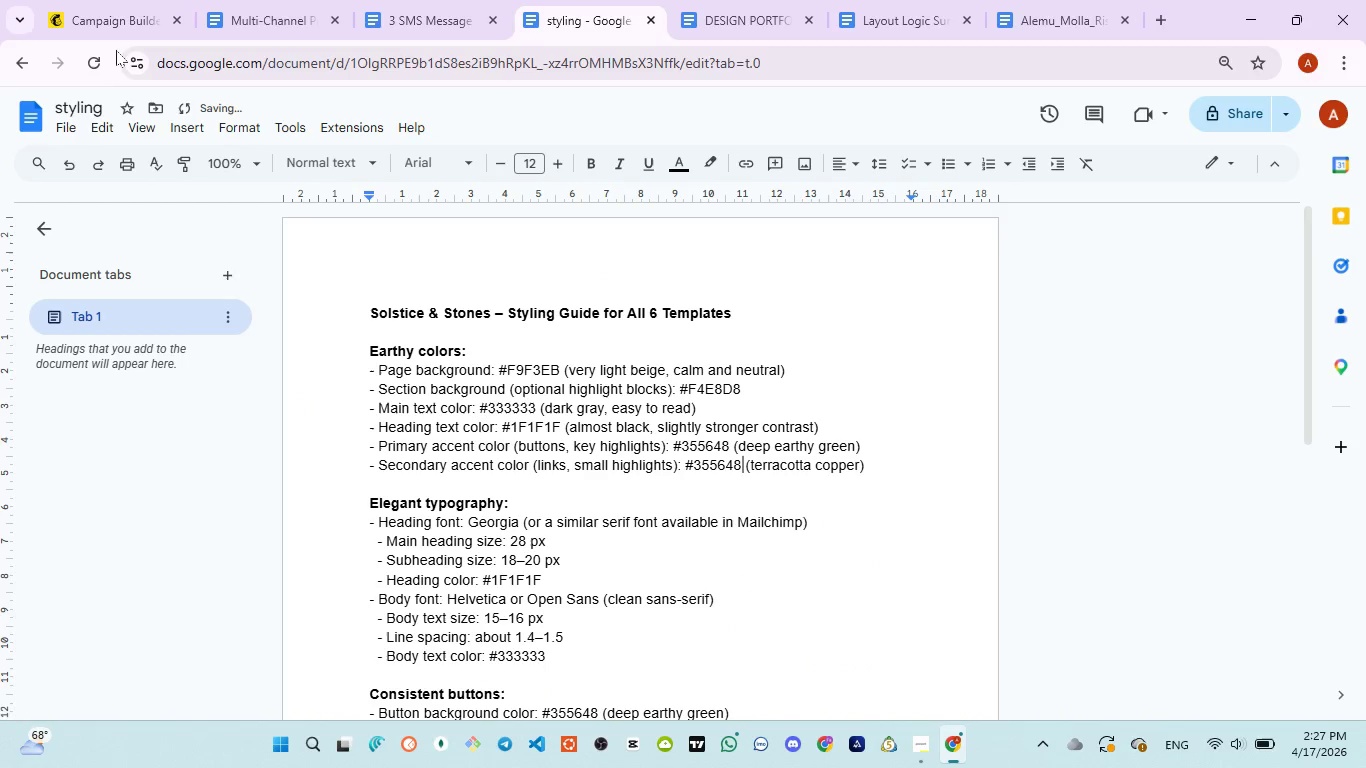 
left_click([119, 32])
 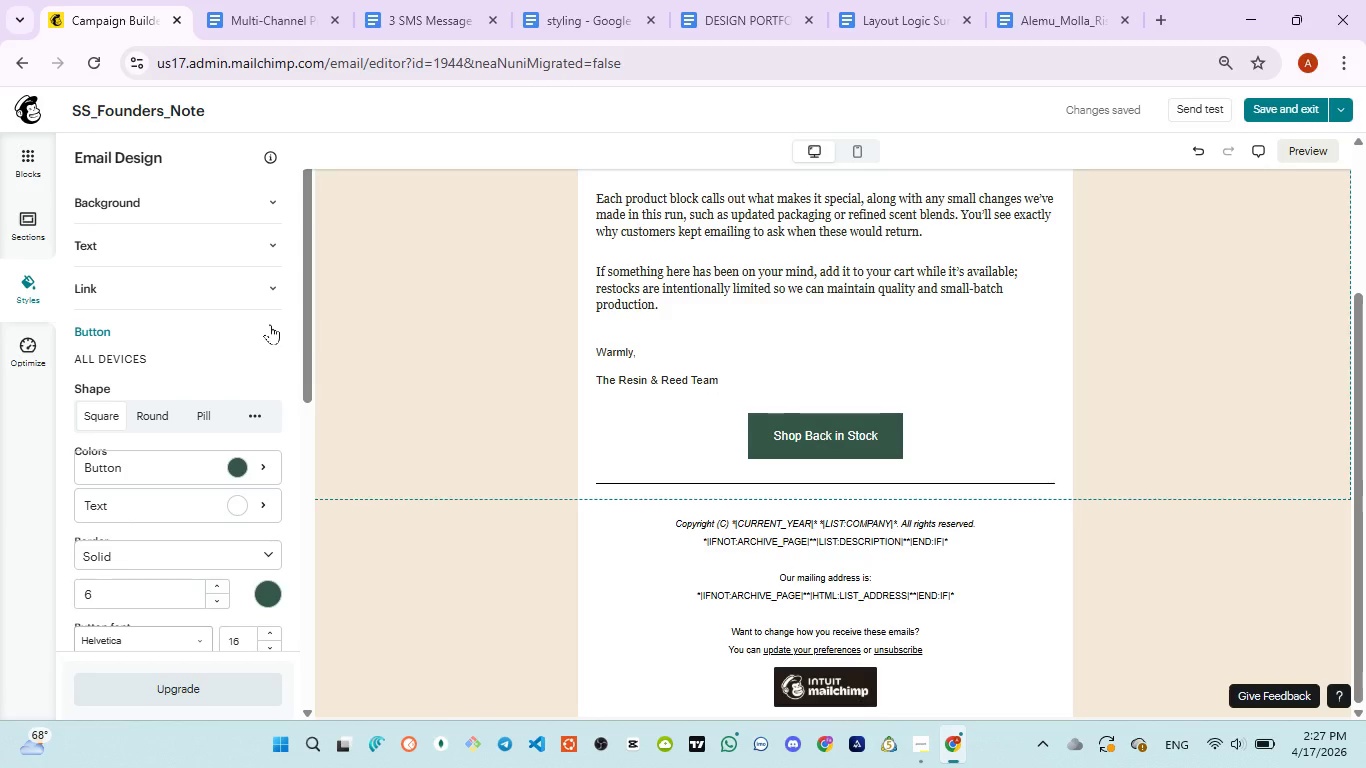 
wait(19.0)
 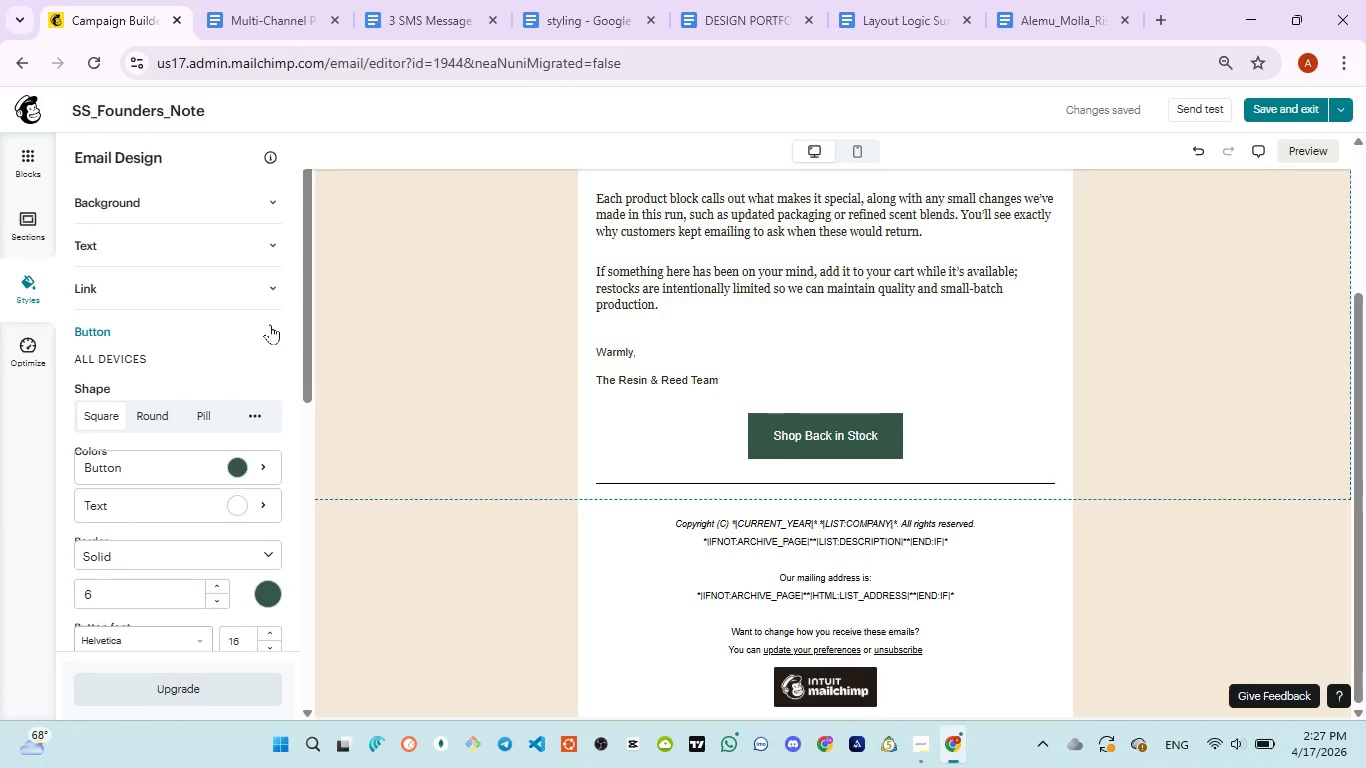 
left_click_drag(start_coordinate=[309, 327], to_coordinate=[321, 336])
 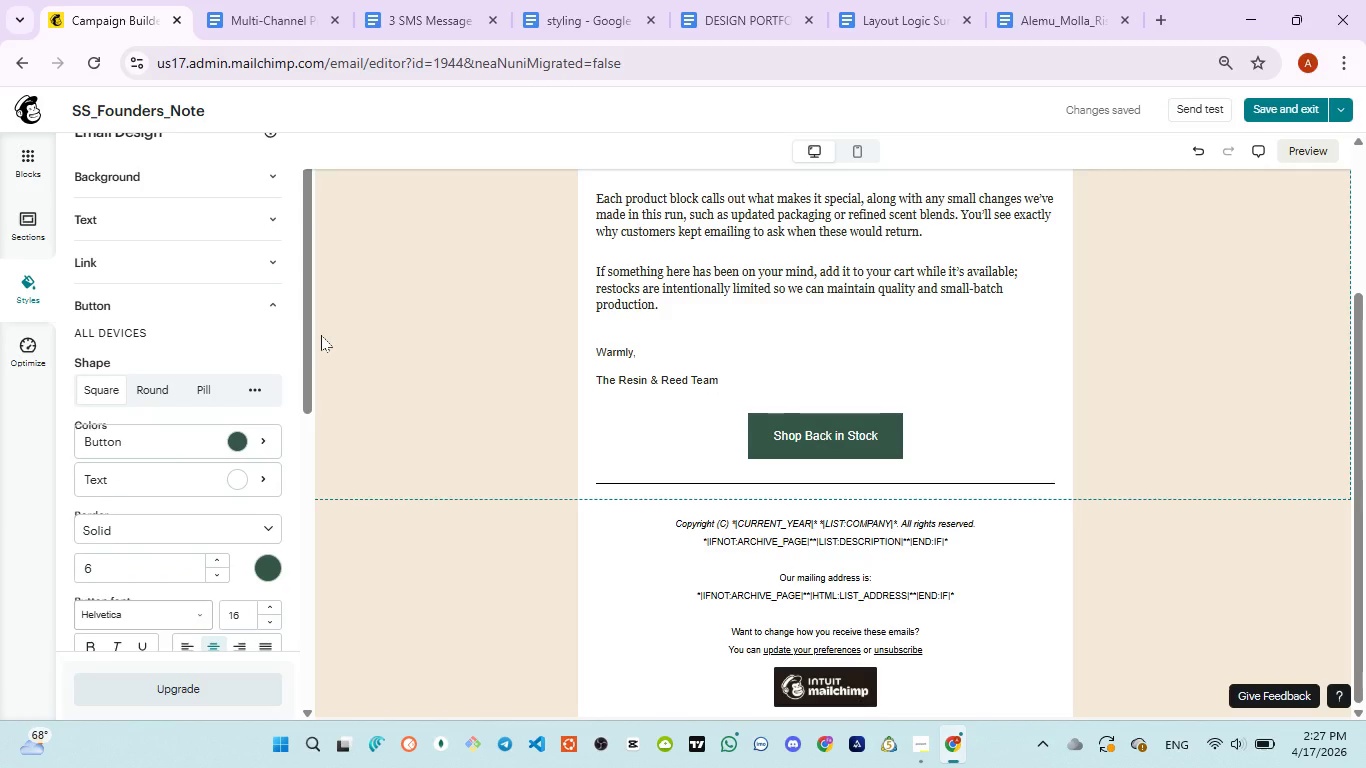 
wait(10.98)
 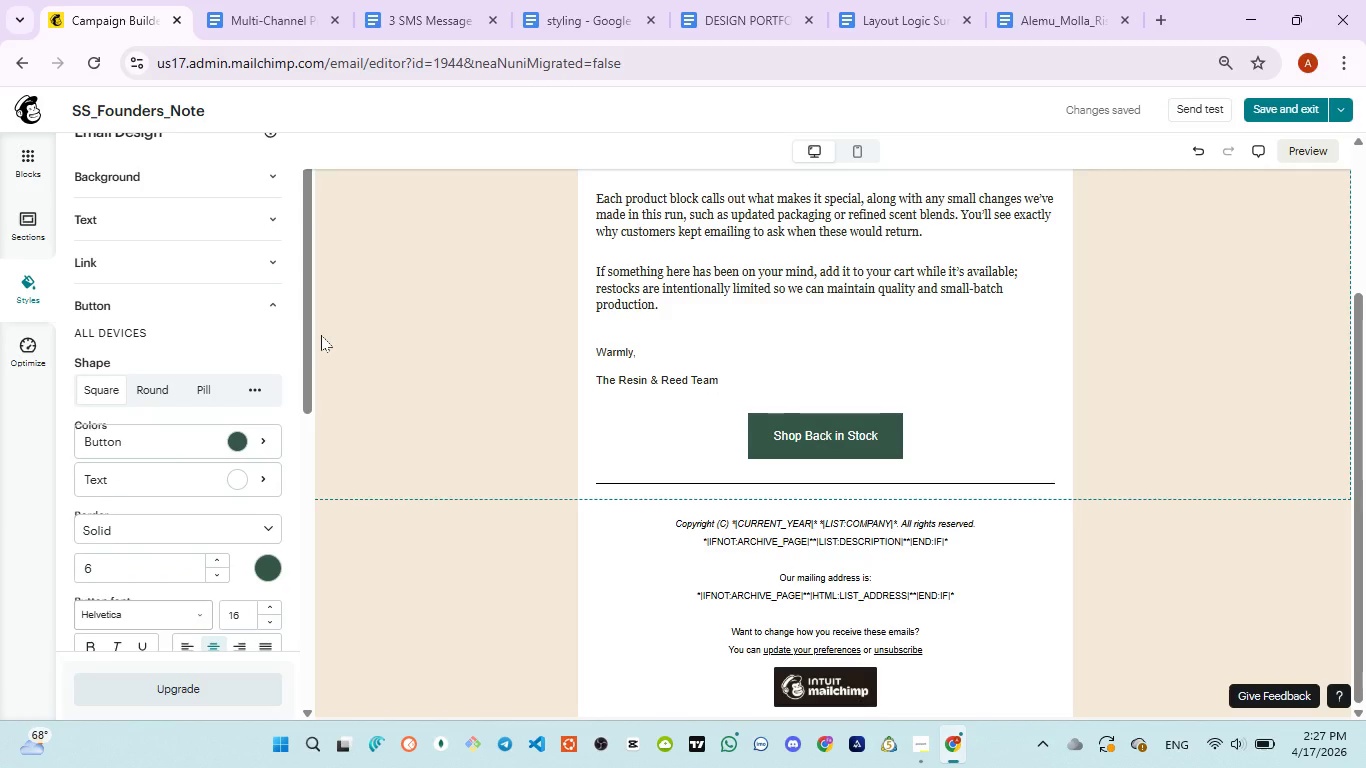 
scroll: coordinate [759, 383], scroll_direction: up, amount: 3.0
 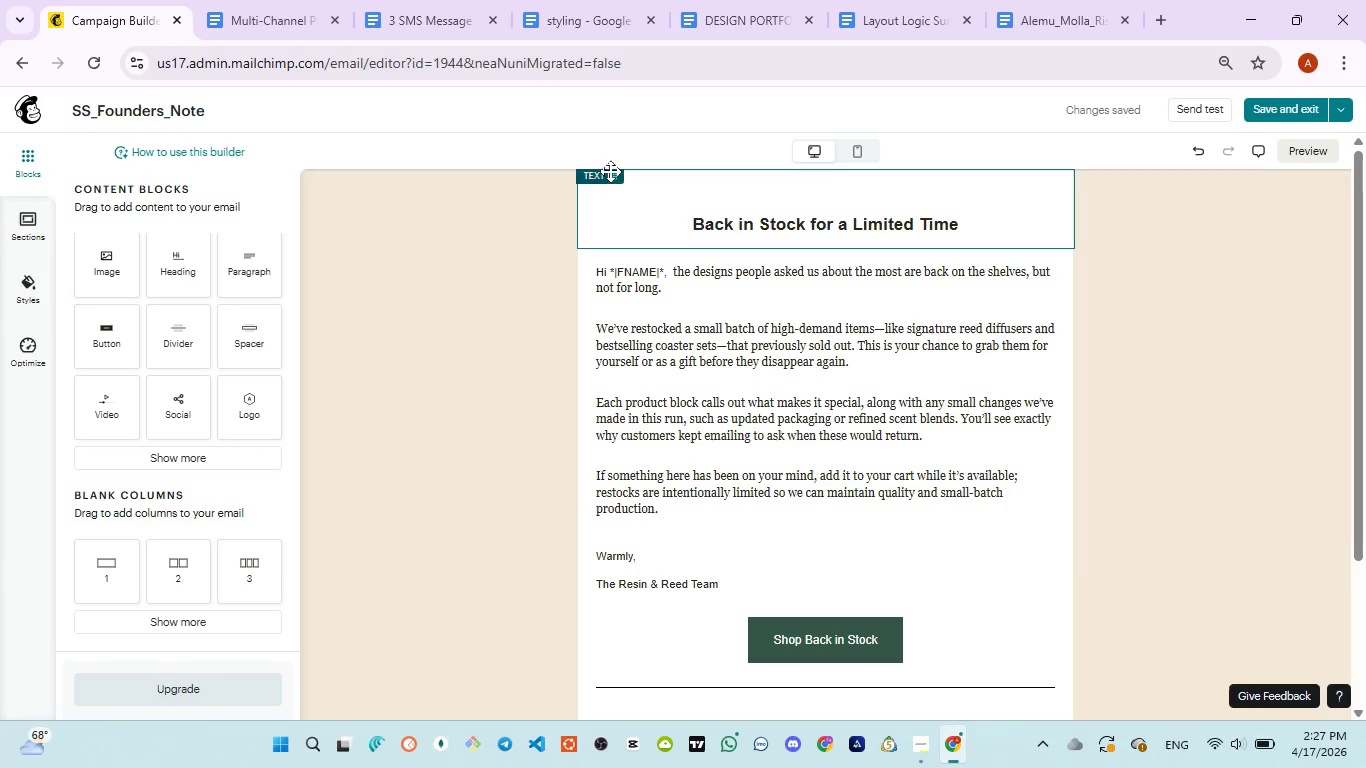 
left_click([401, 3])
 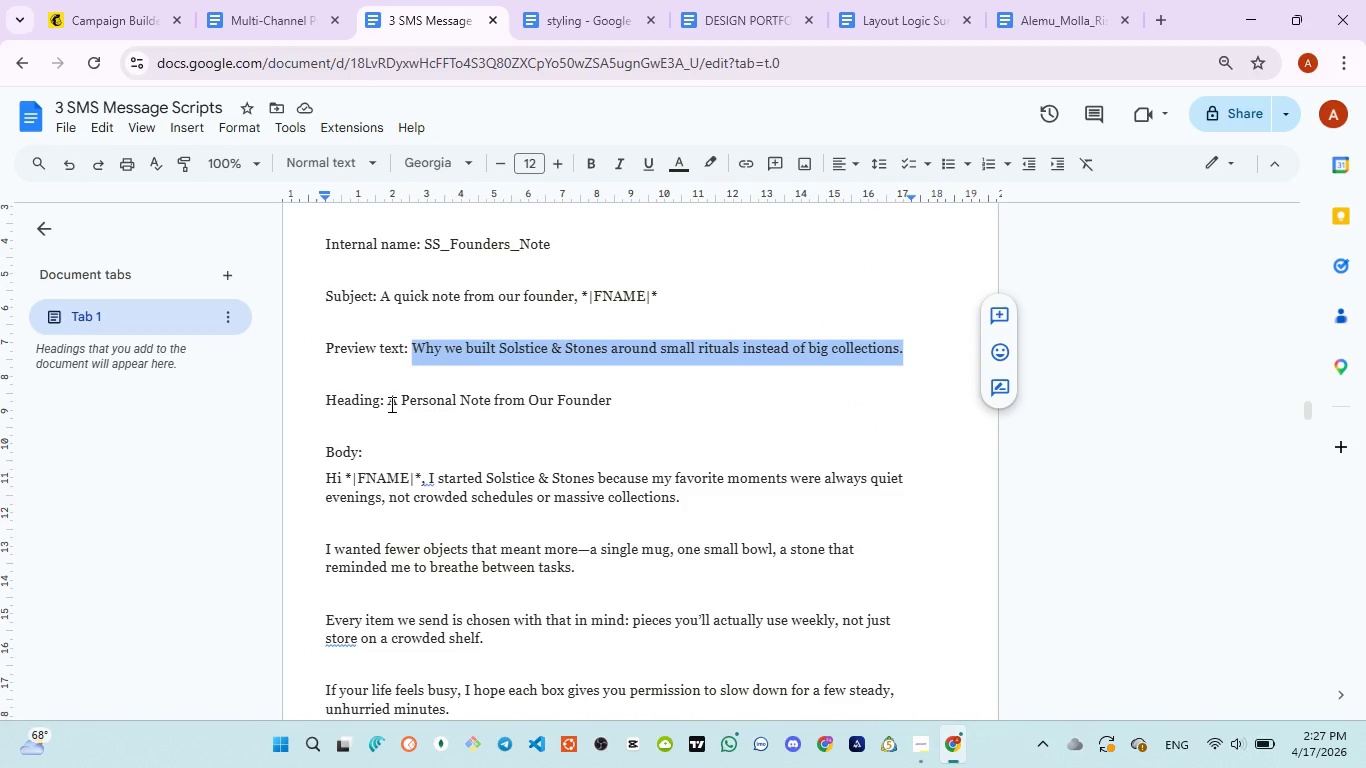 
left_click_drag(start_coordinate=[389, 404], to_coordinate=[615, 404])
 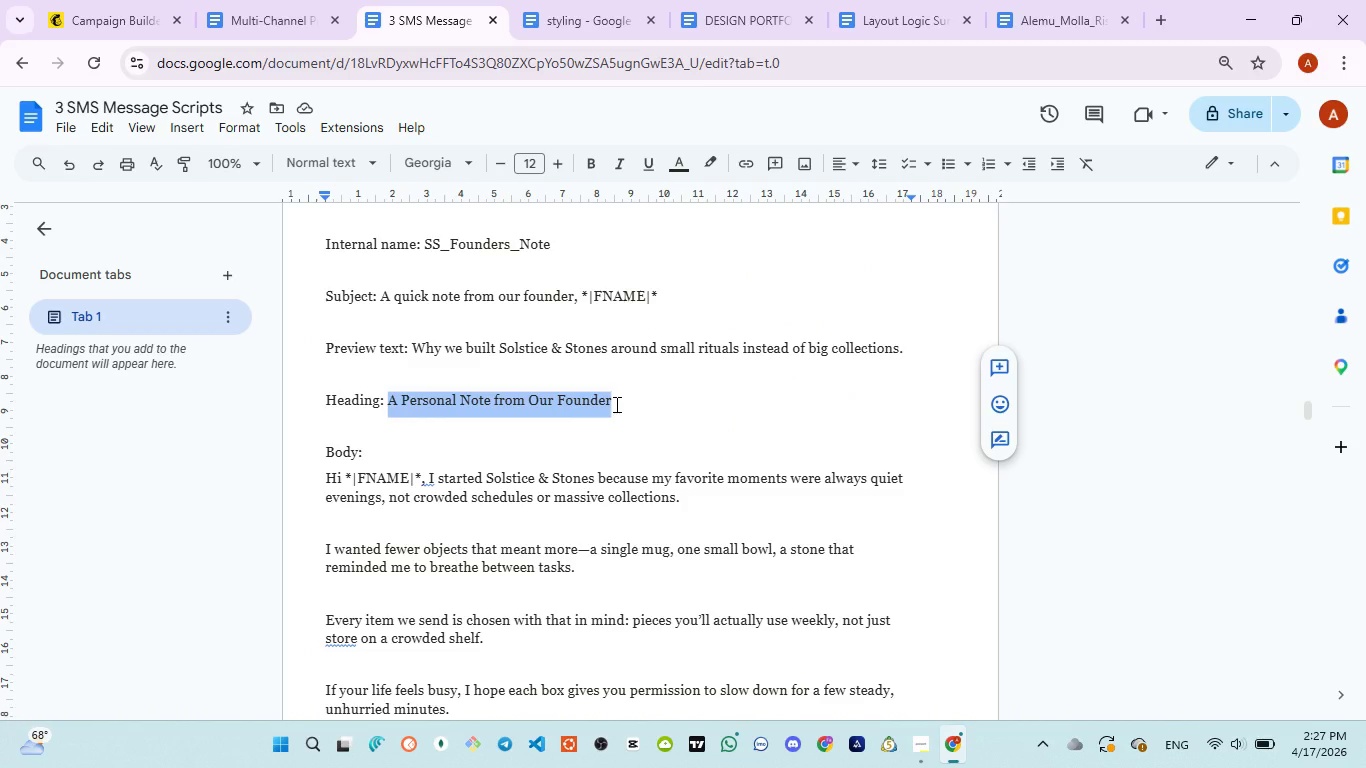 
key(Control+C)
 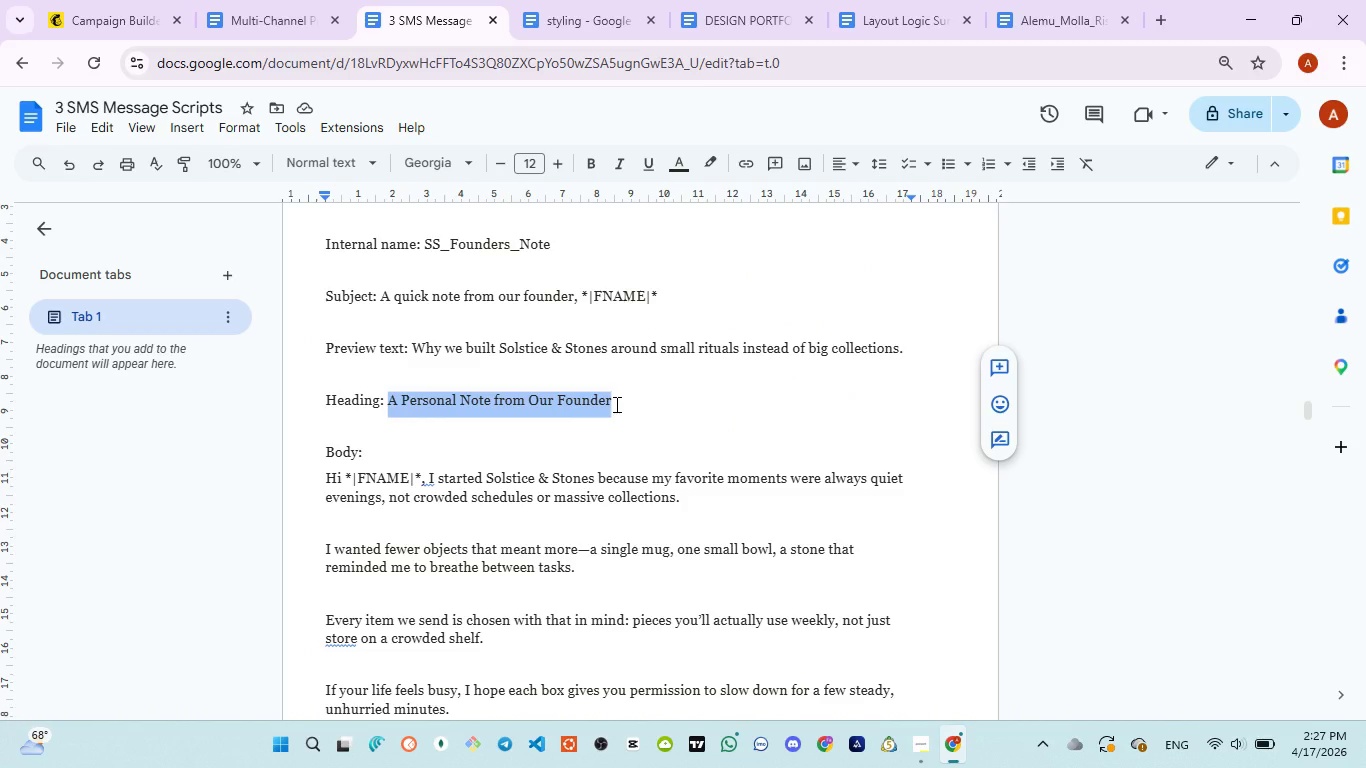 
key(Control+C)
 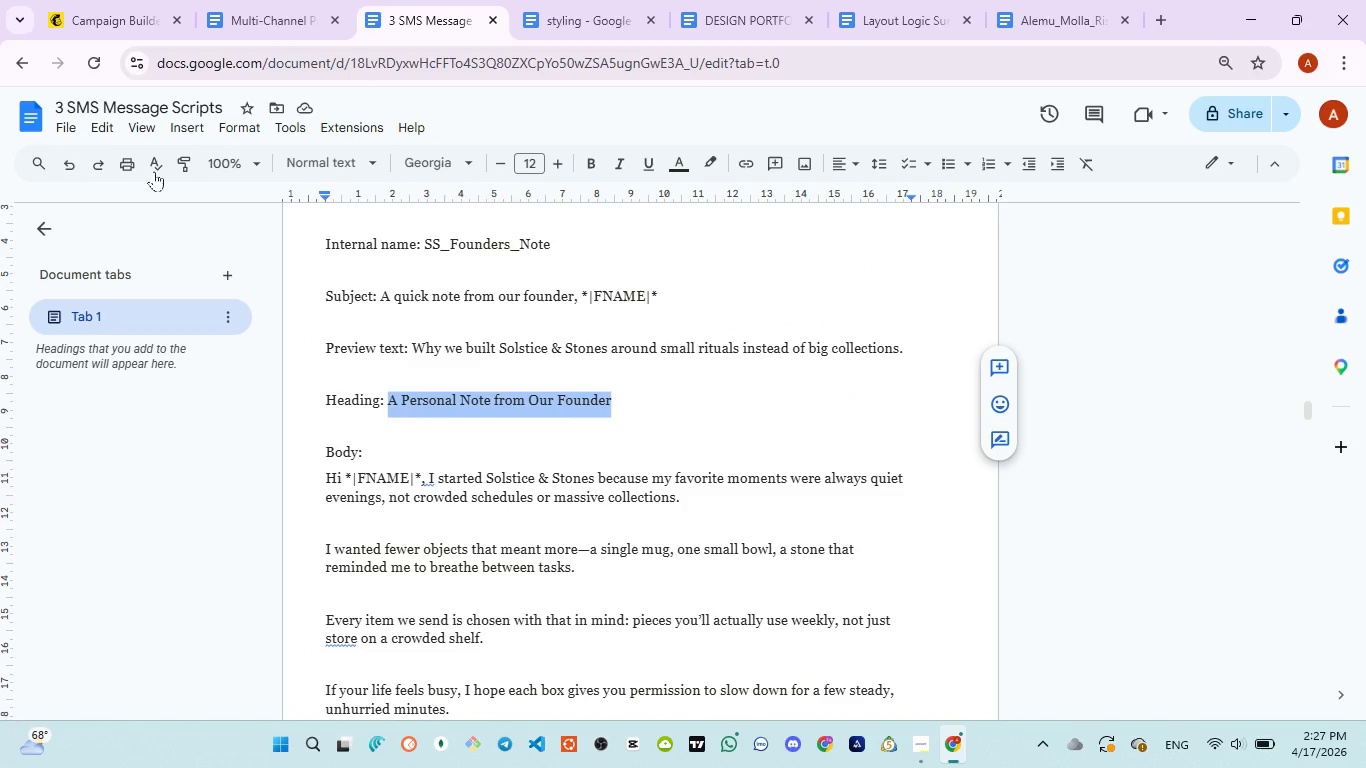 
mouse_move([123, 69])
 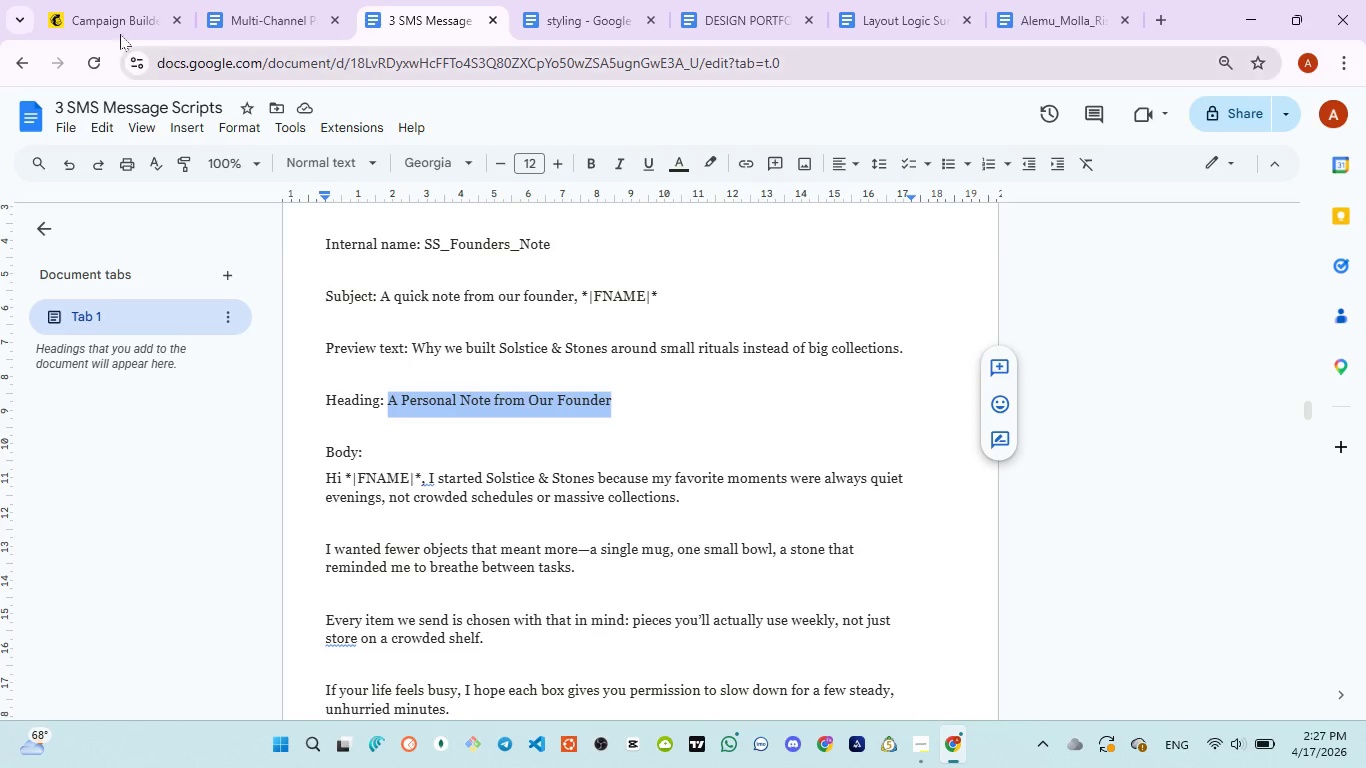 
wait(5.97)
 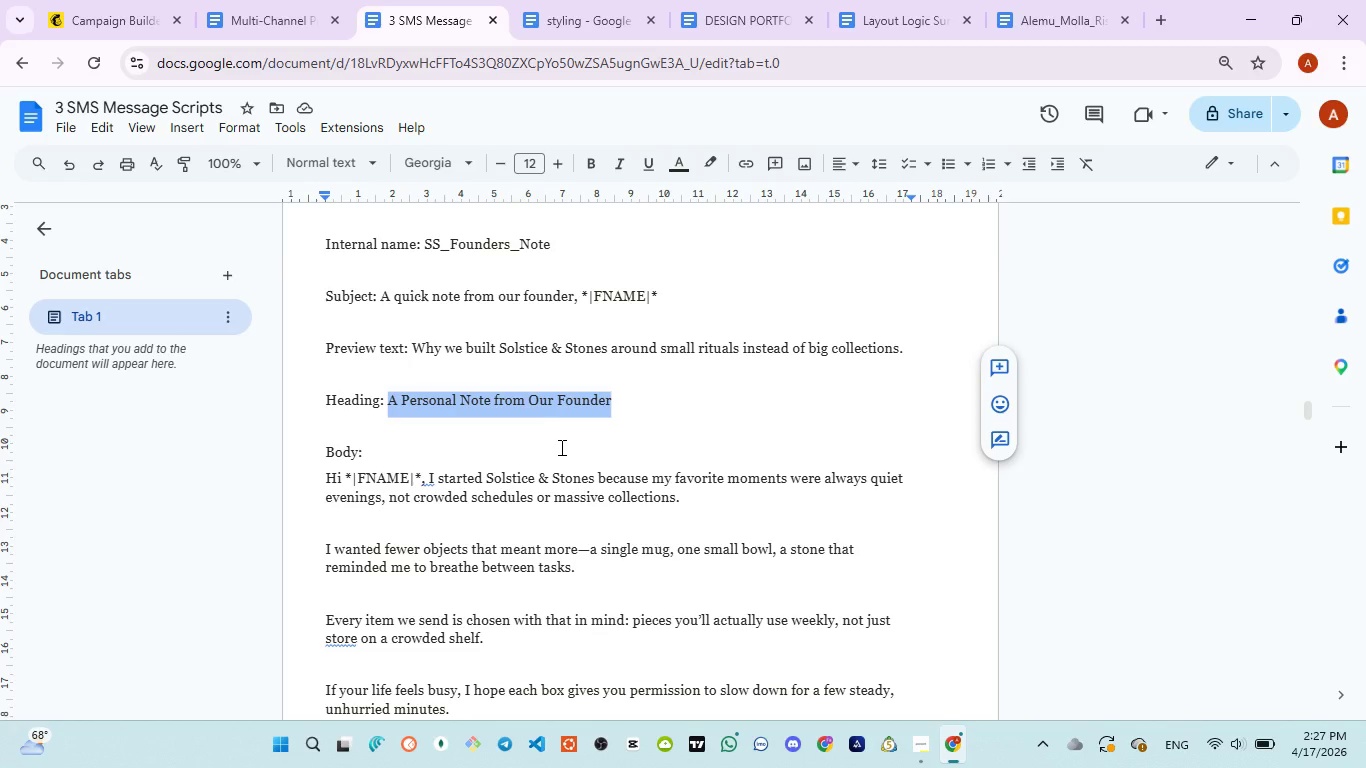 
left_click([110, 28])
 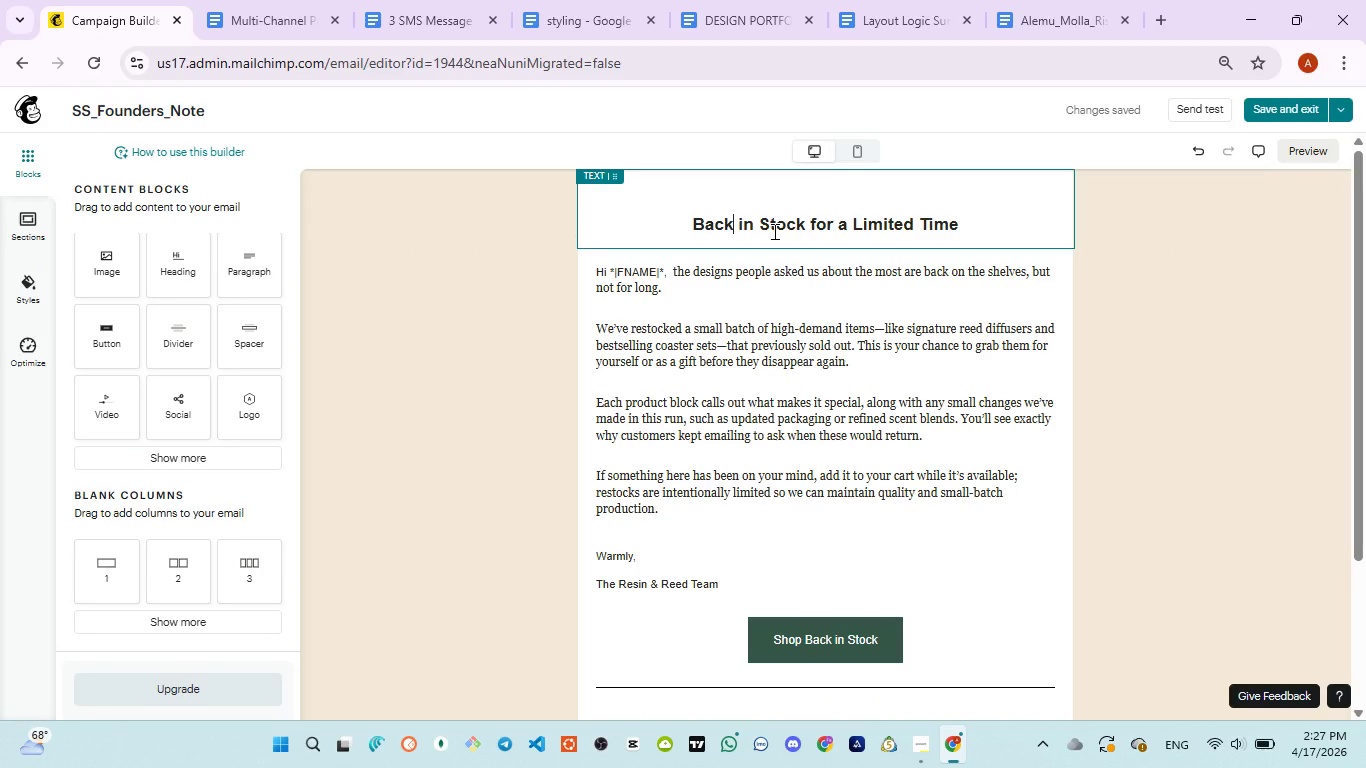 
key(Control+ControlLeft)
 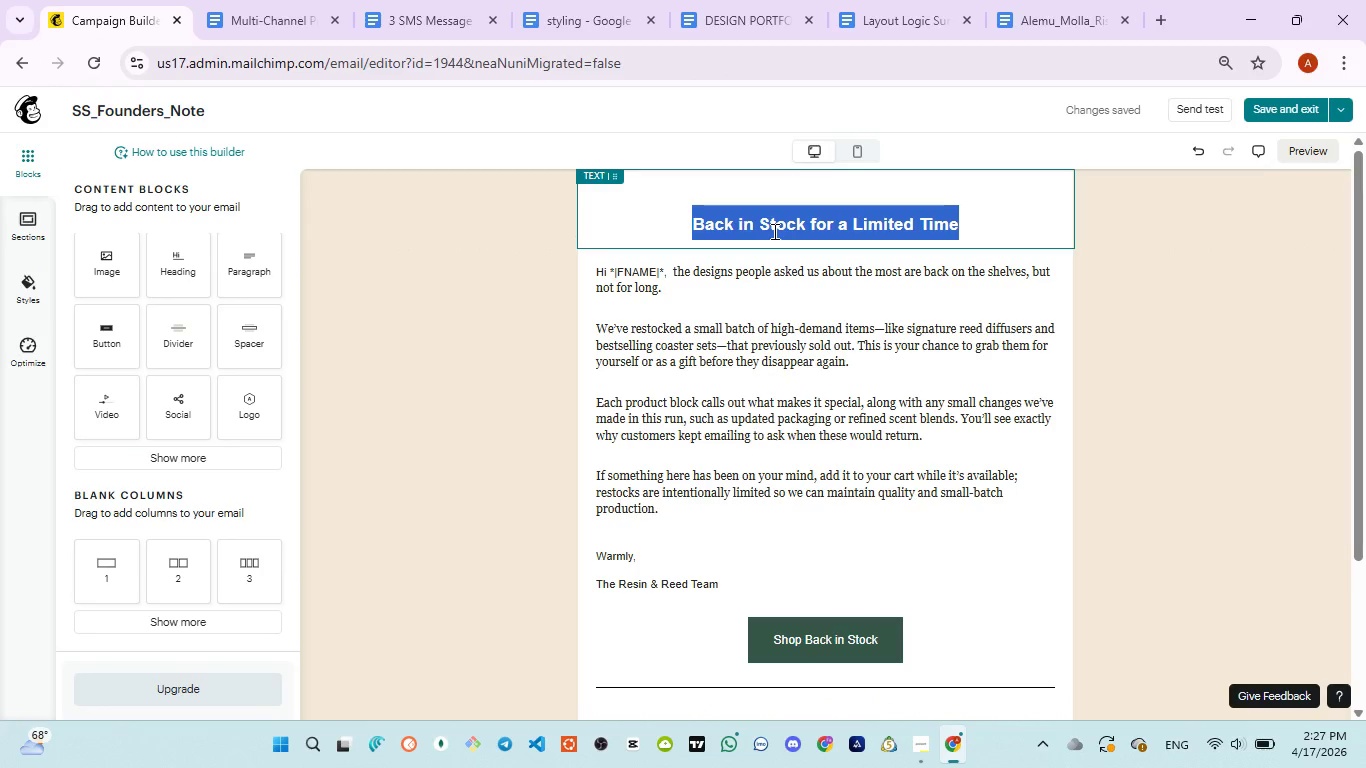 
key(Control+A)
 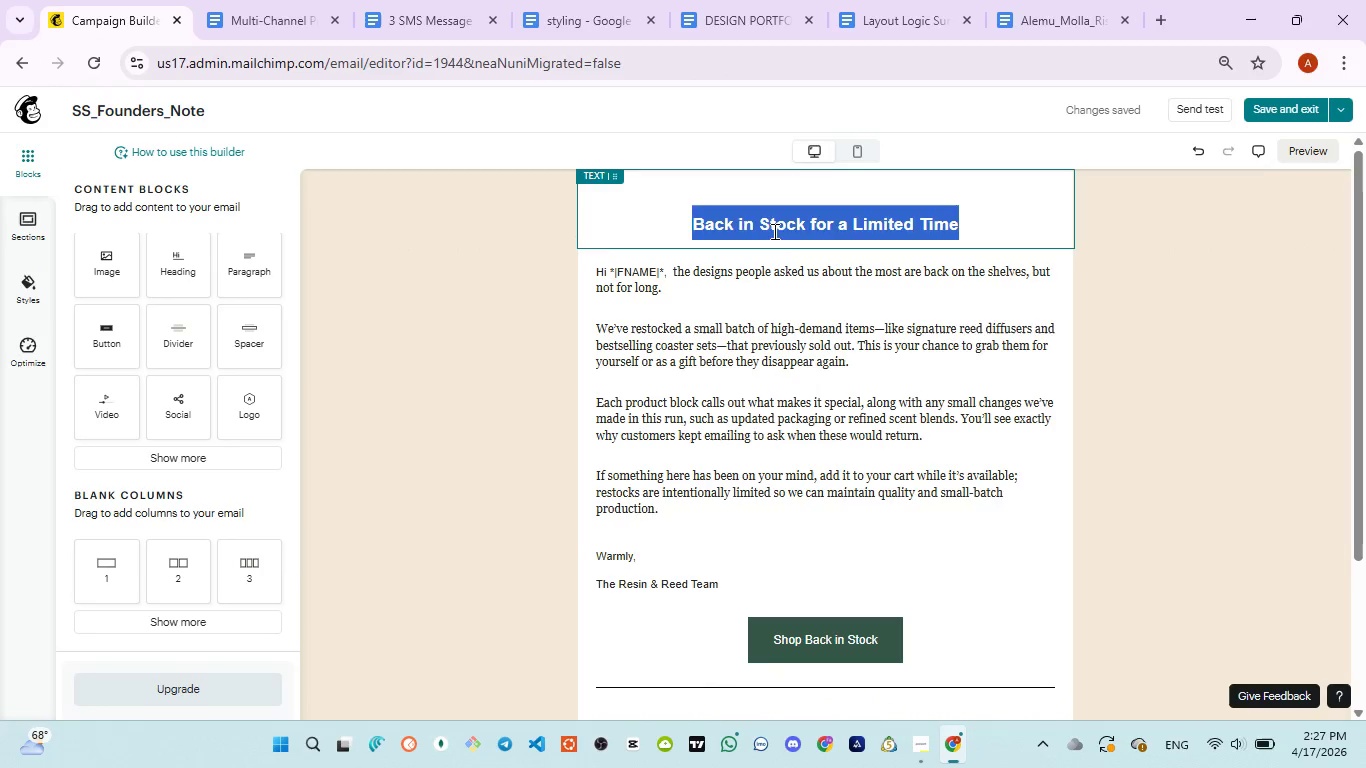 
type(A personal note from our founder)
 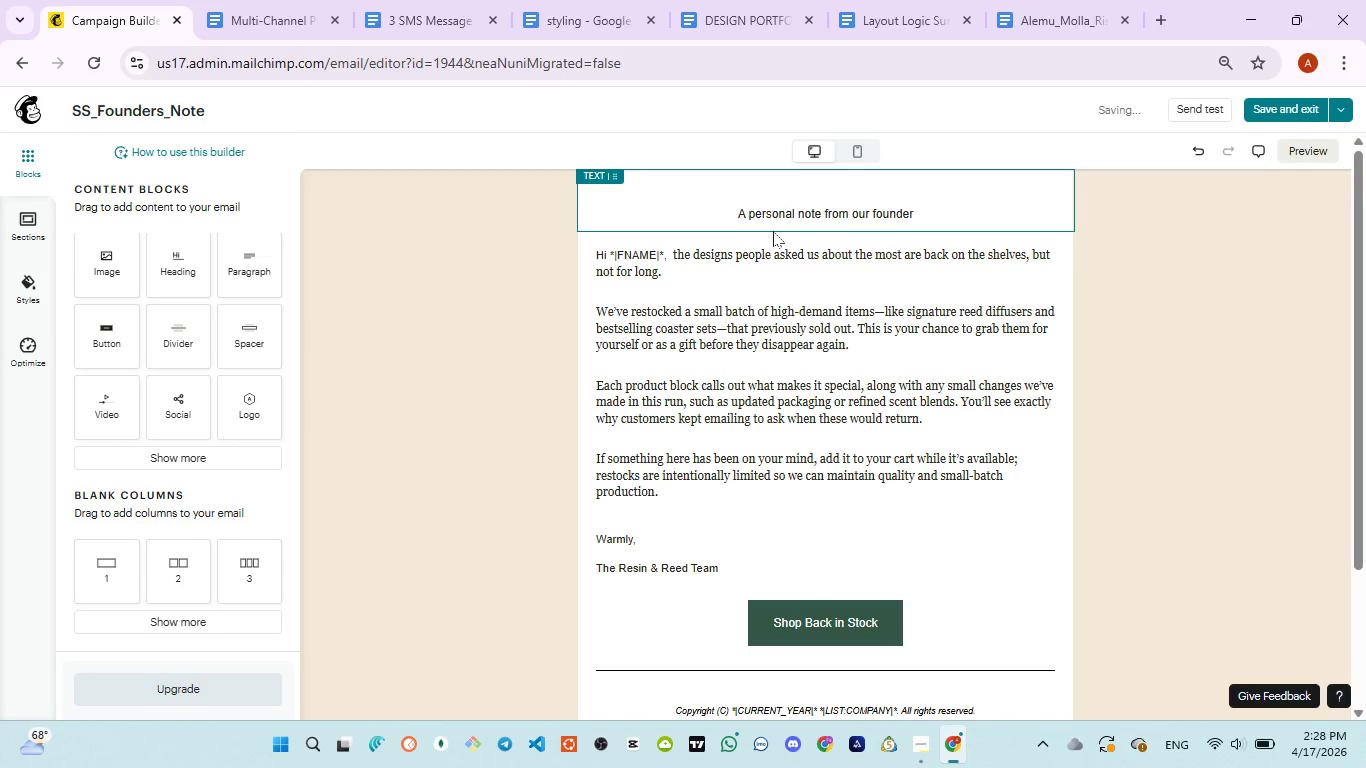 
key(Control+ControlLeft)
 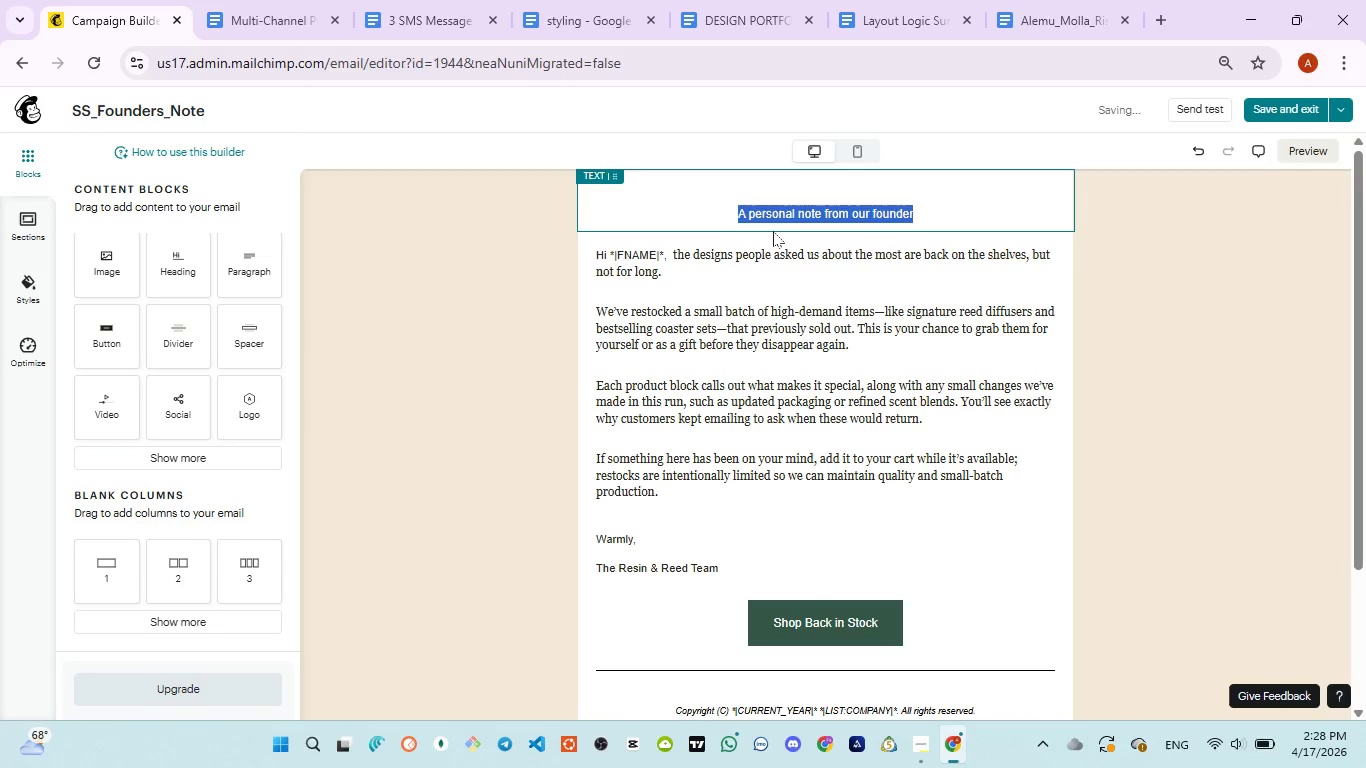 
key(Control+A)
 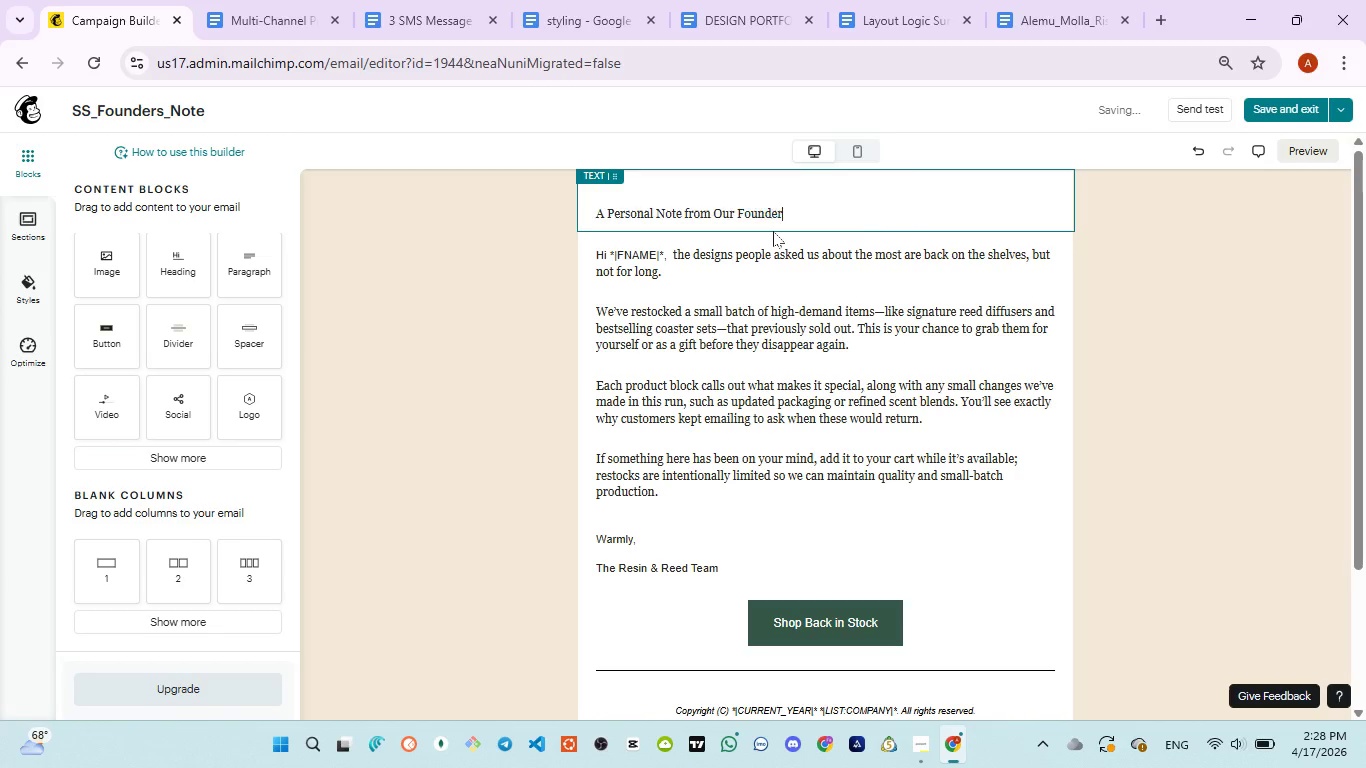 
key(Control+ControlLeft)
 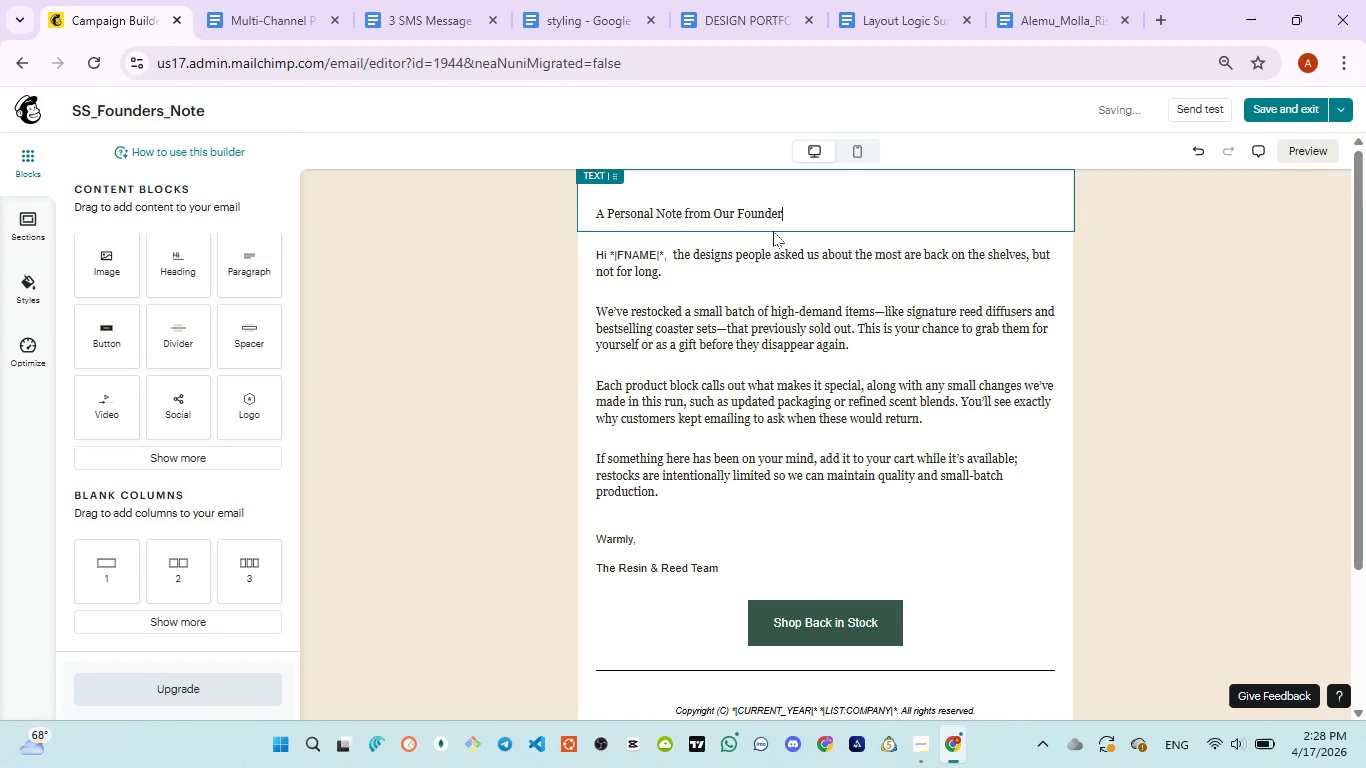 
key(Control+V)
 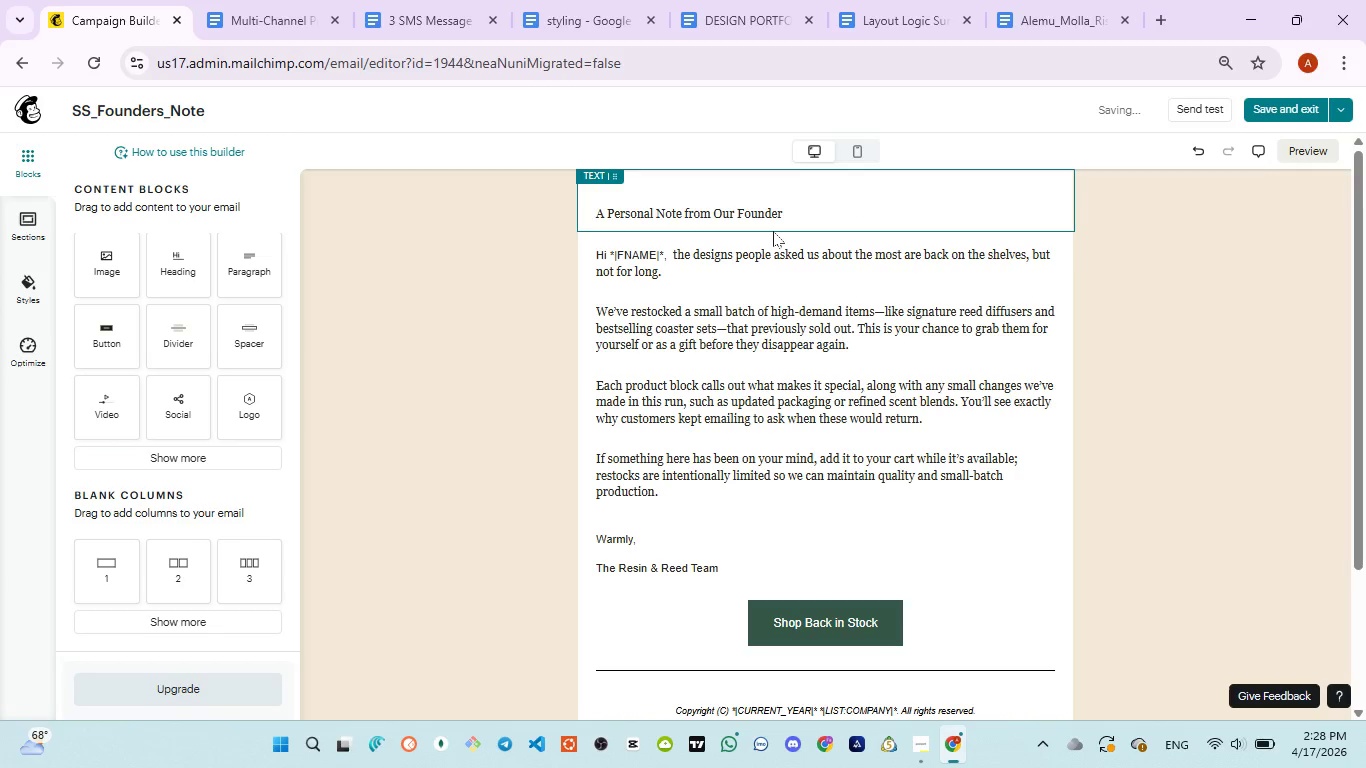 
key(Control+ControlLeft)
 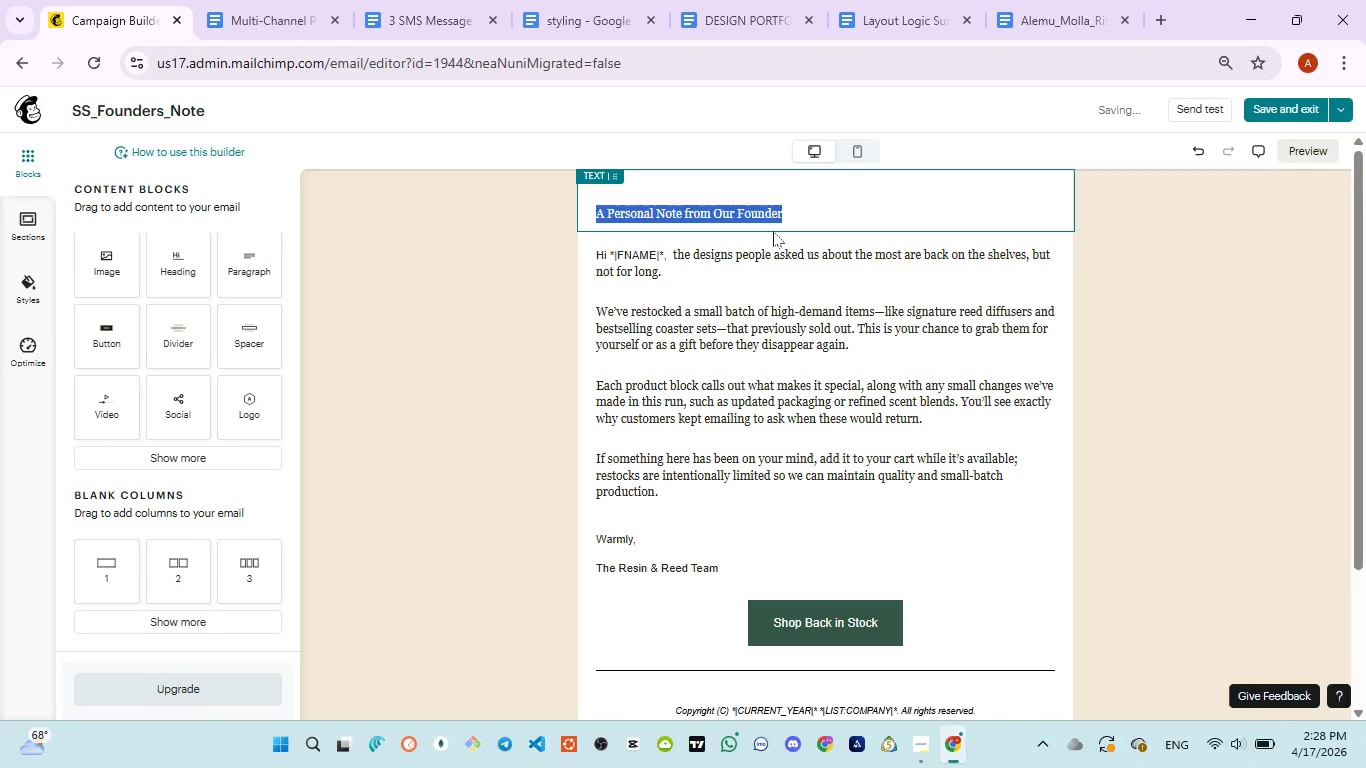 
key(Control+A)
 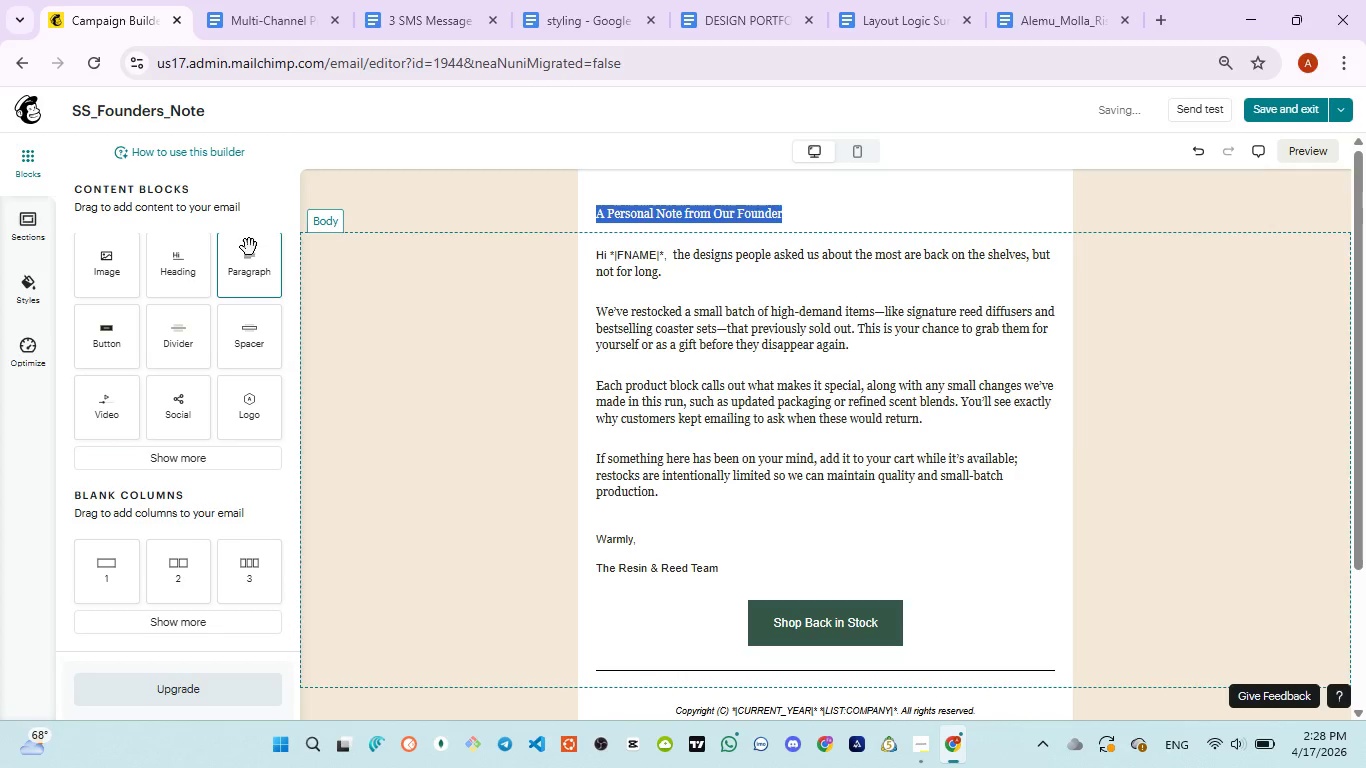 
left_click([770, 204])
 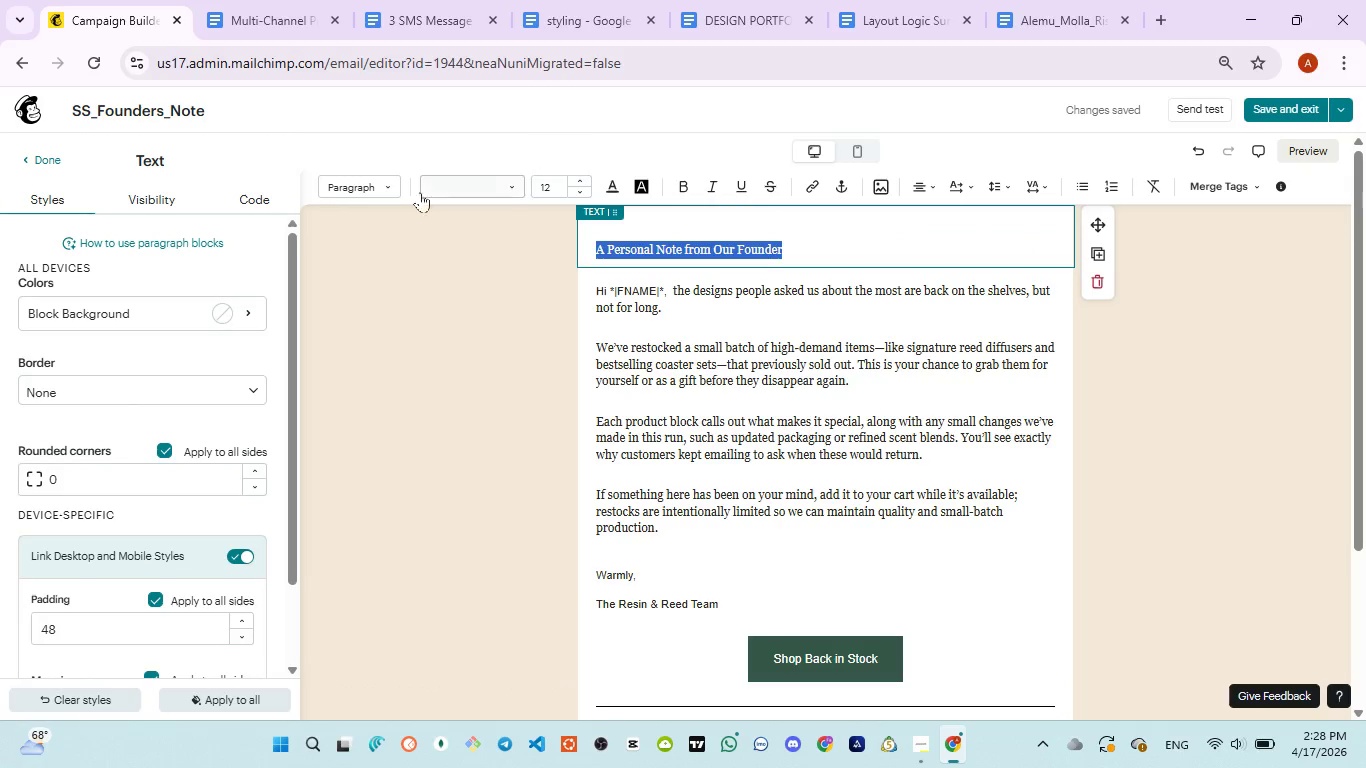 
left_click([382, 188])
 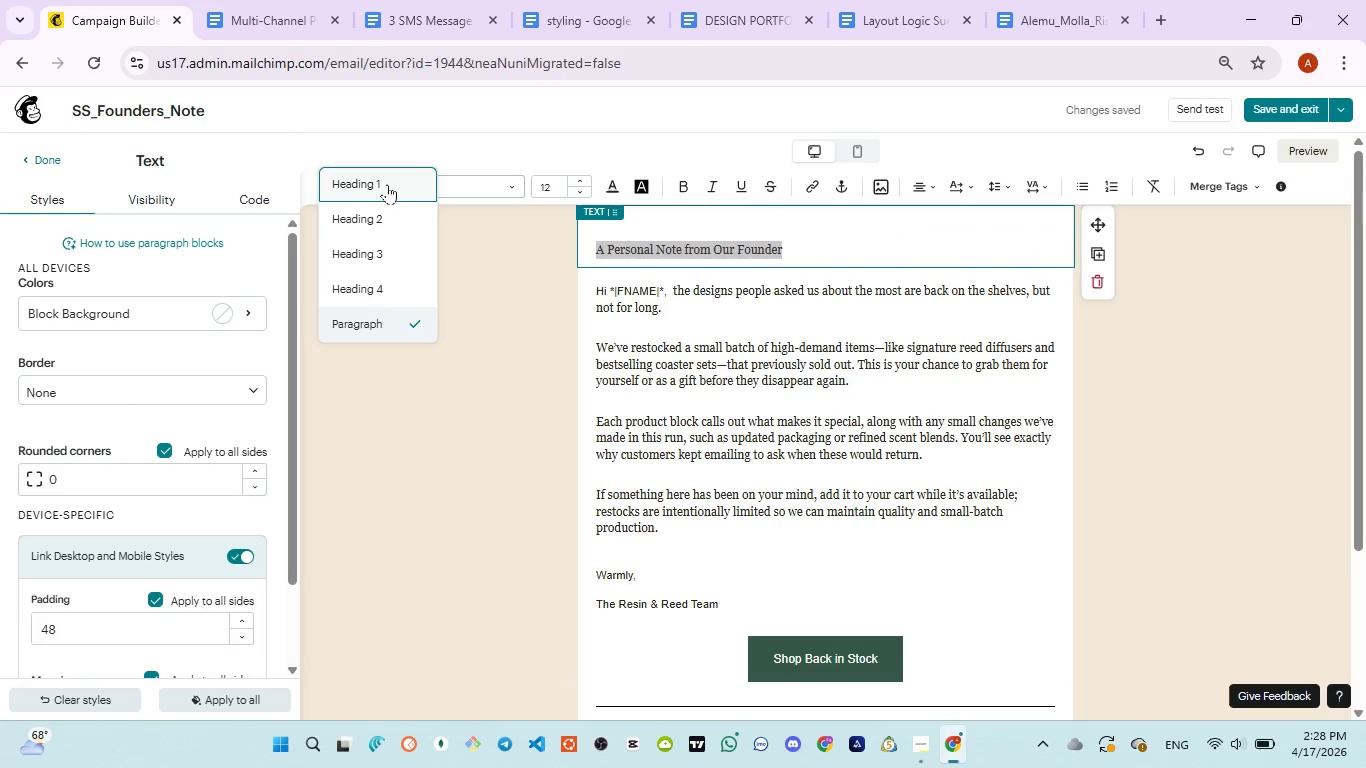 
left_click([386, 184])
 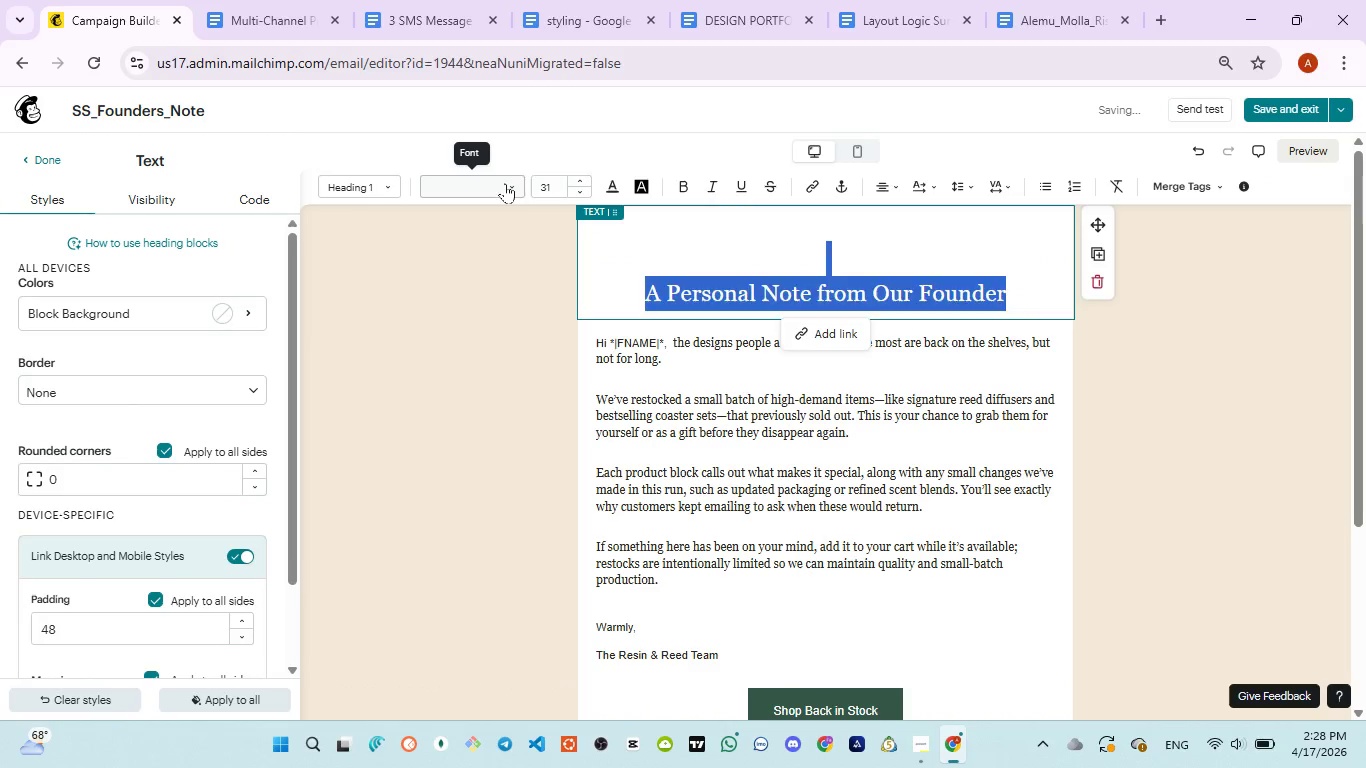 
left_click([505, 183])
 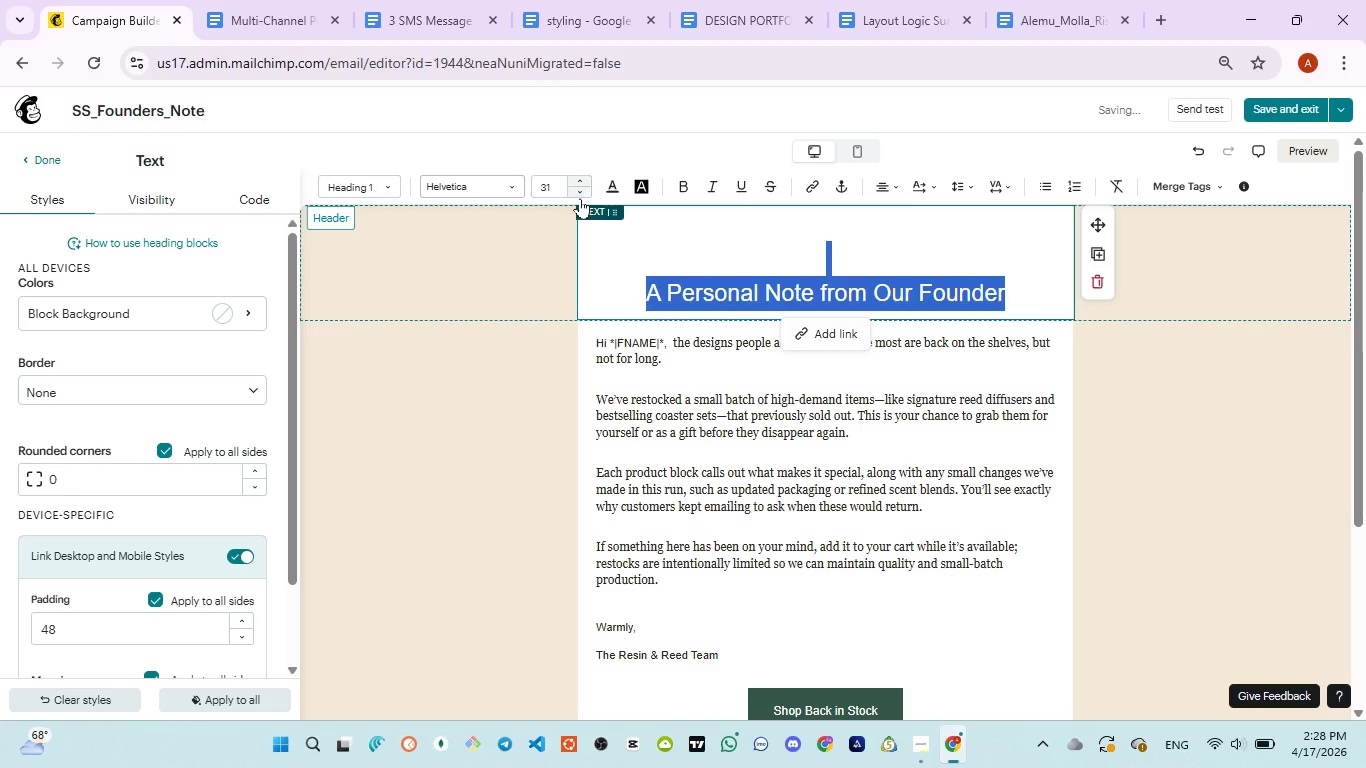 
double_click([583, 194])
 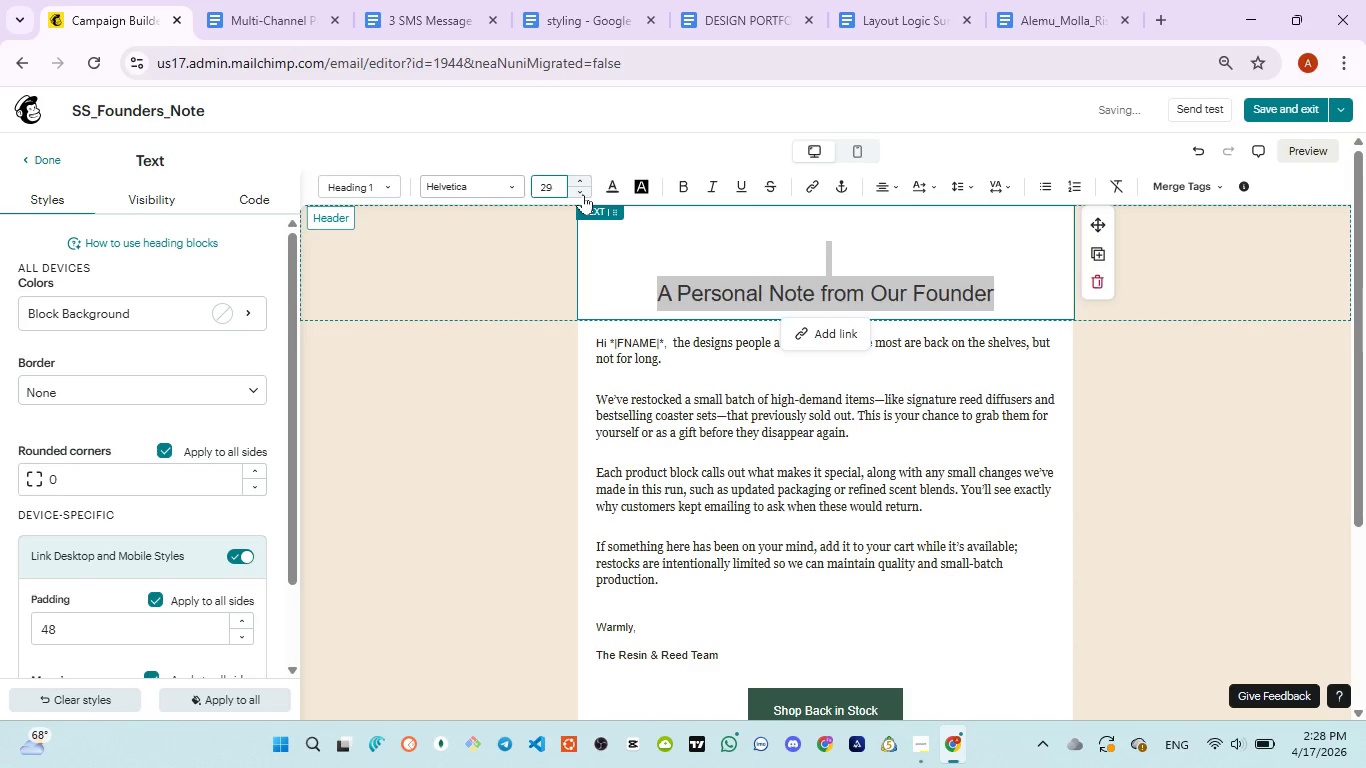 
triple_click([583, 194])
 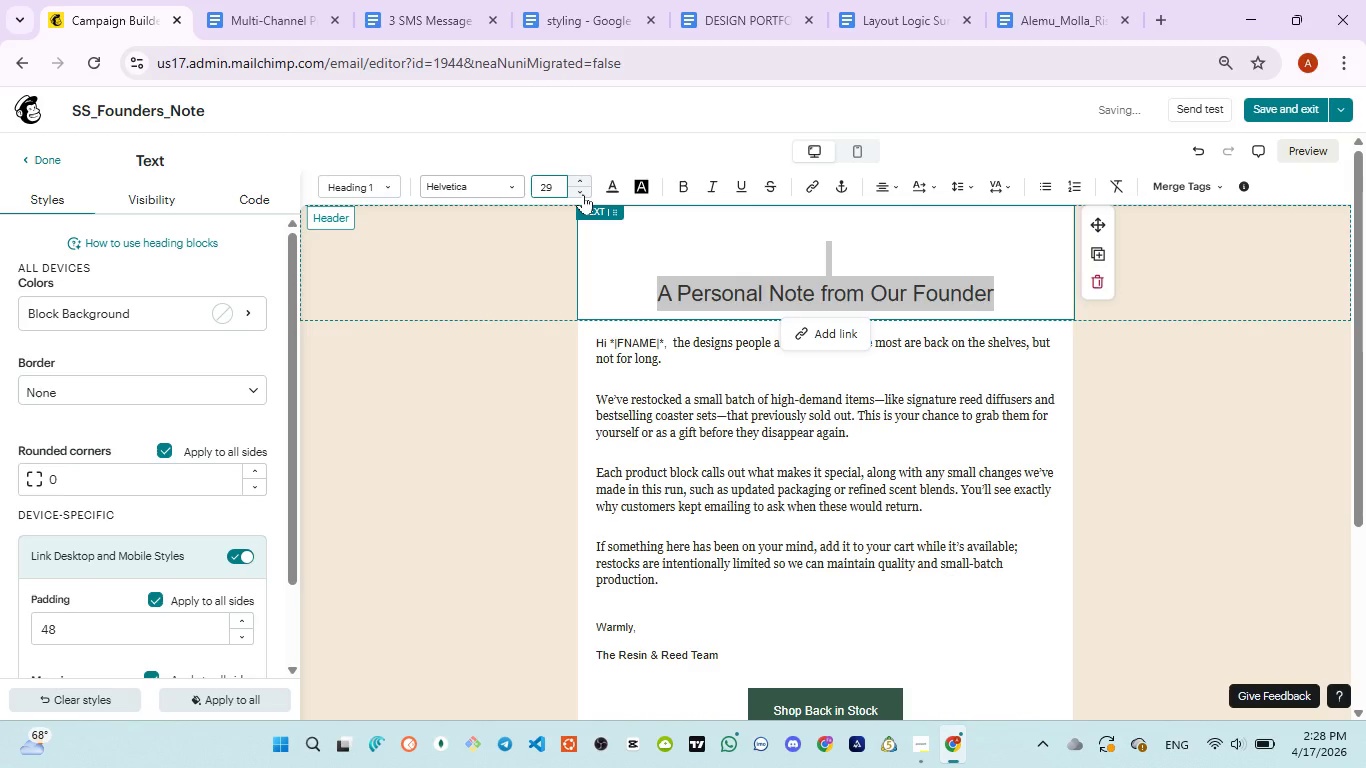 
triple_click([583, 194])
 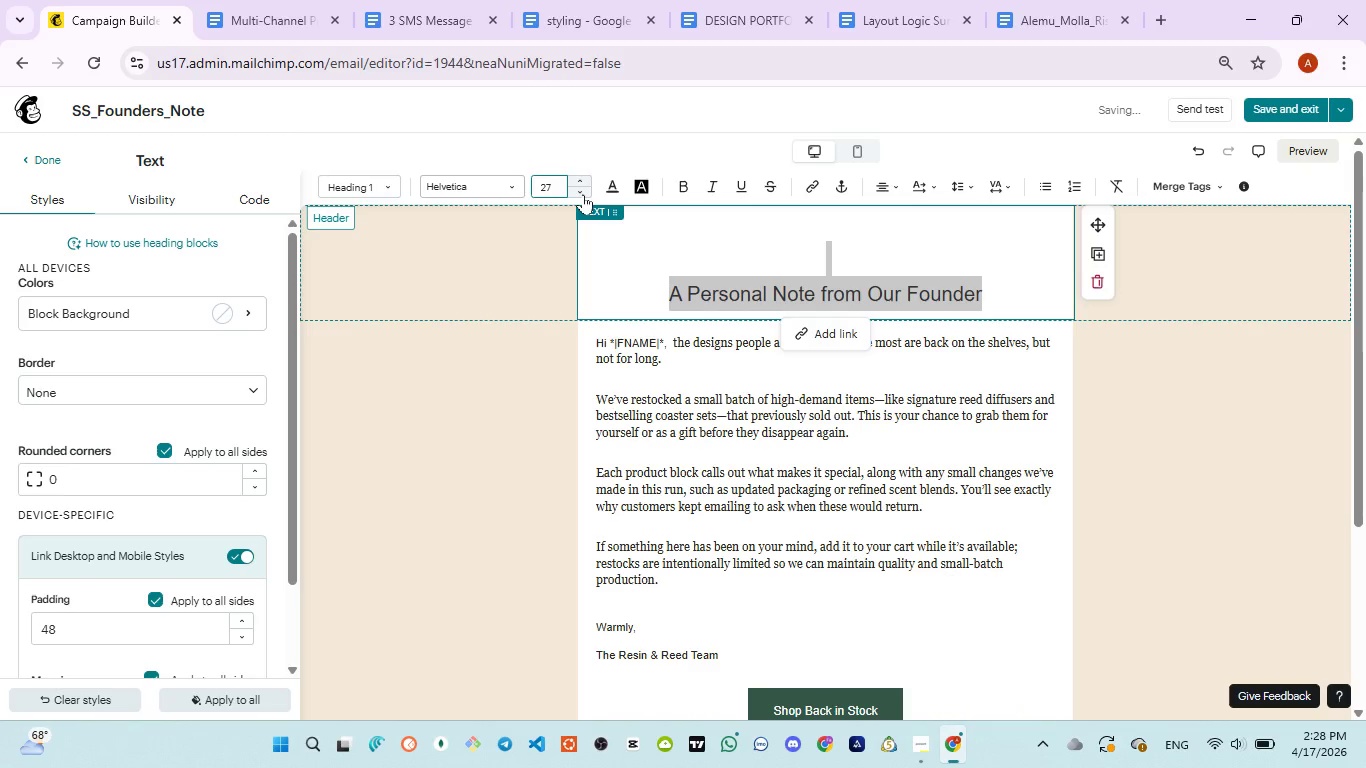 
triple_click([583, 194])
 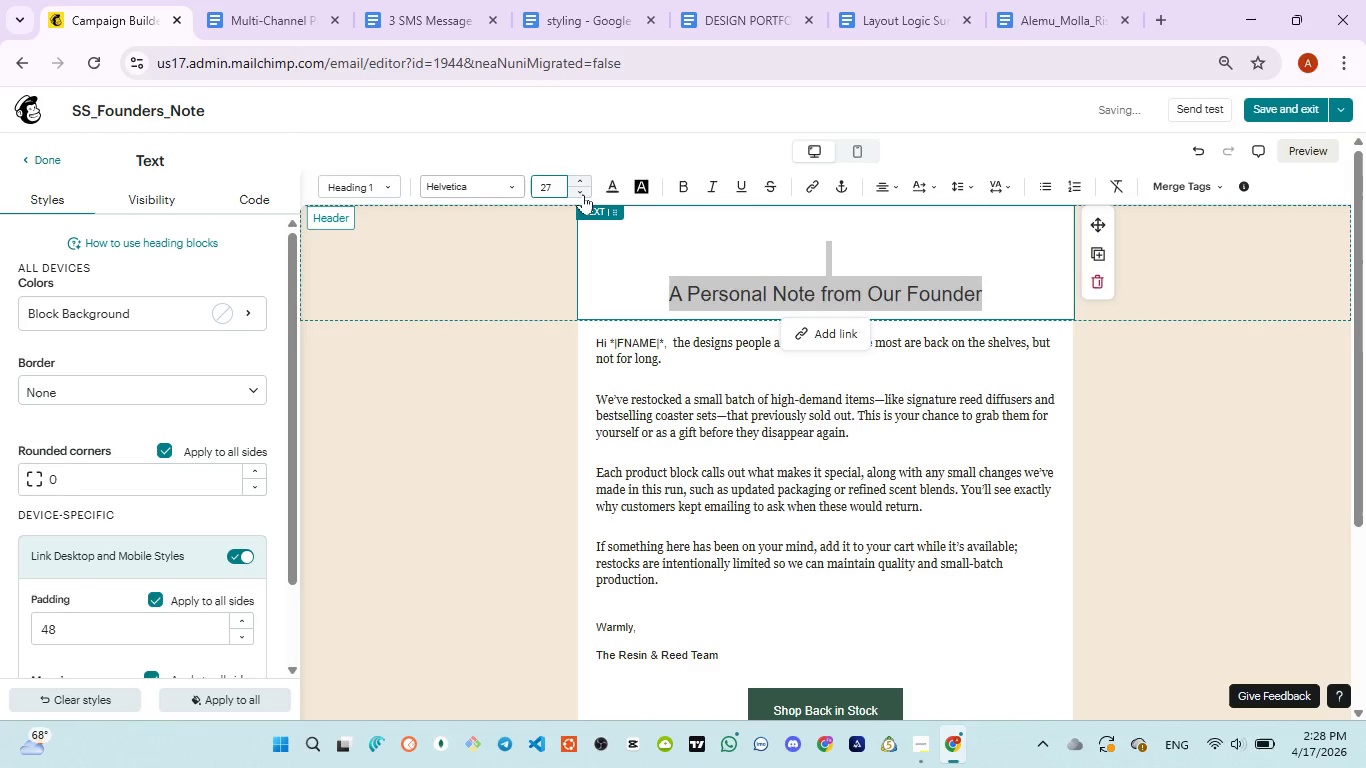 
triple_click([583, 194])
 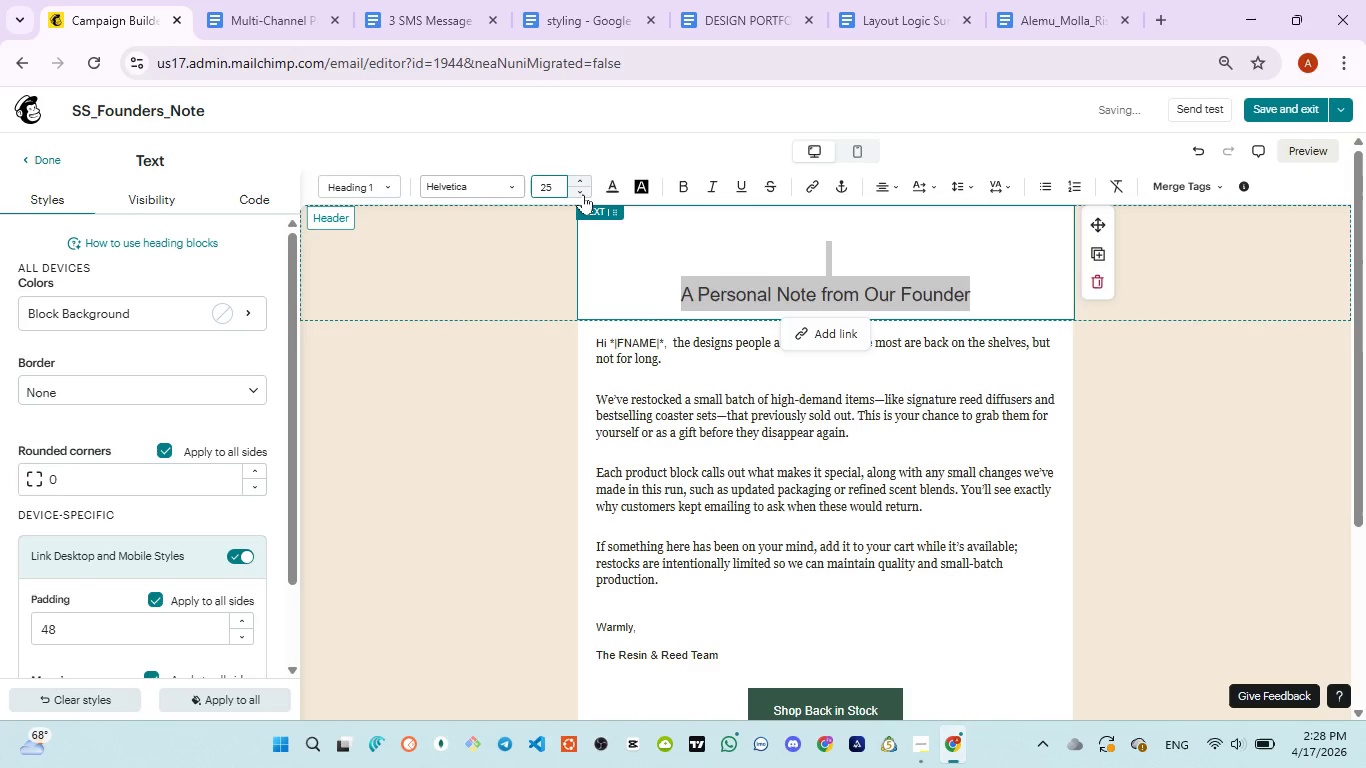 
triple_click([583, 194])
 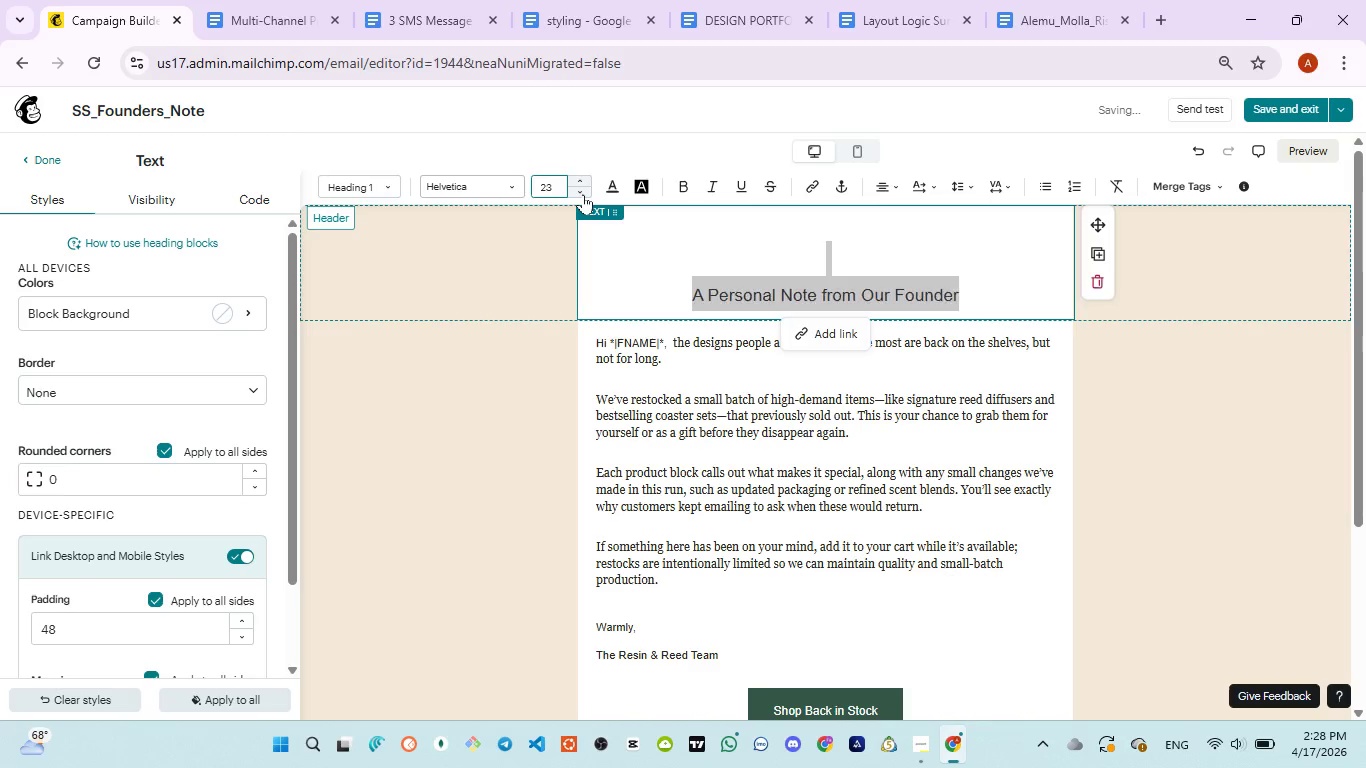 
triple_click([583, 194])
 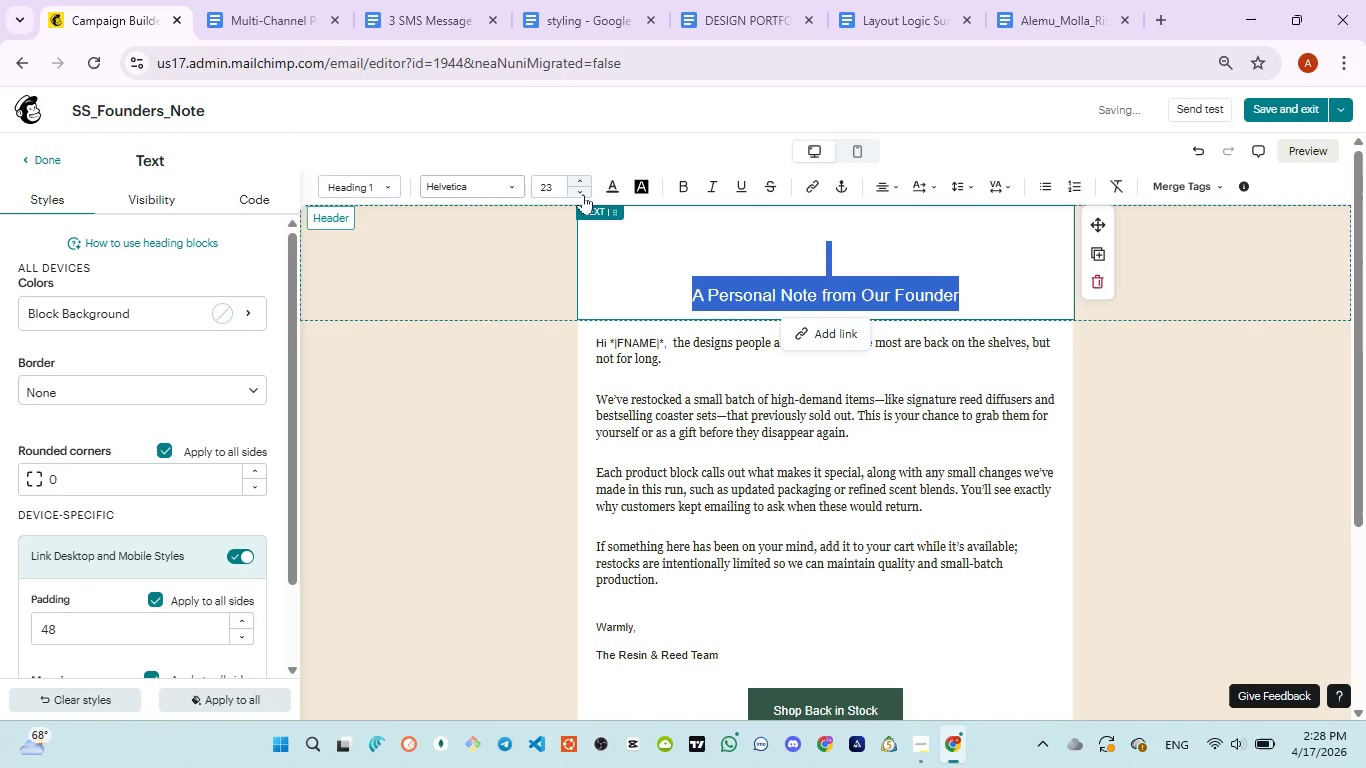 
triple_click([583, 194])
 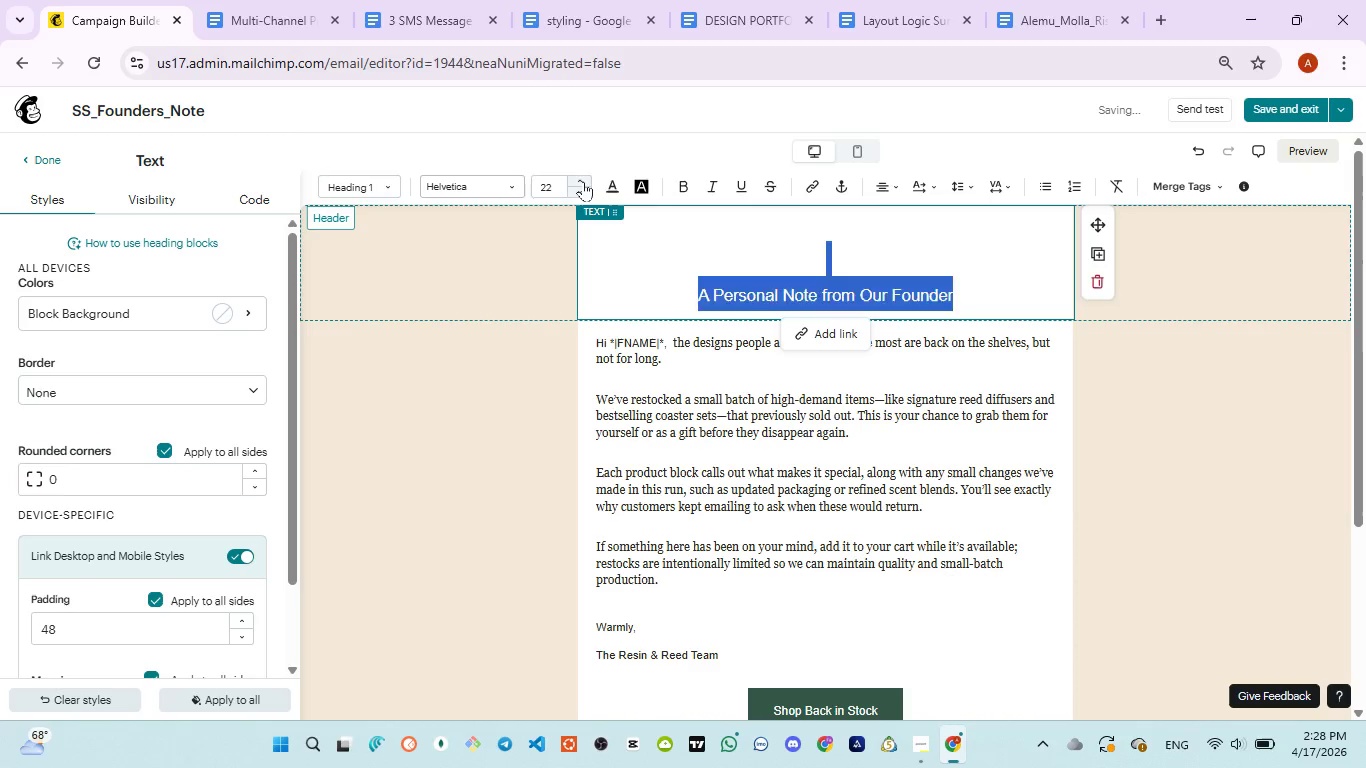 
left_click([583, 181])
 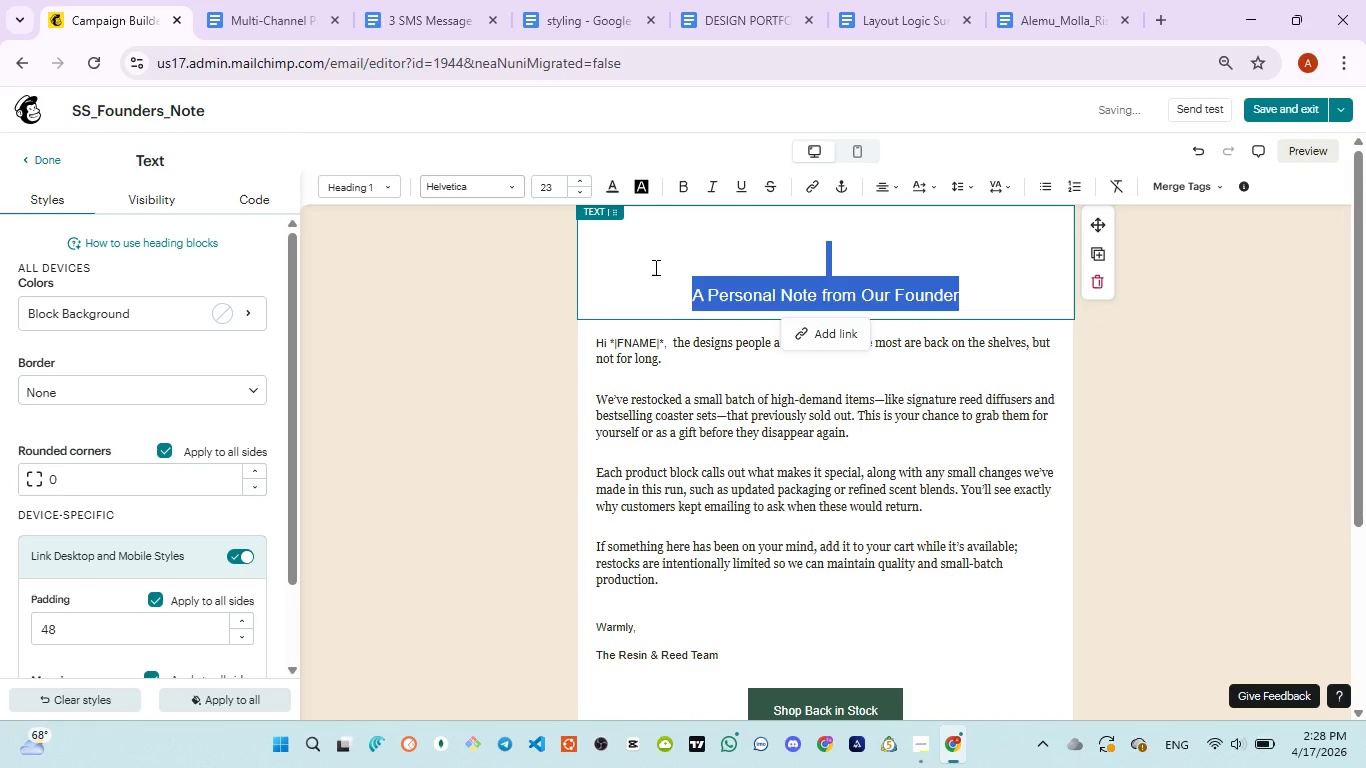 
left_click([654, 267])
 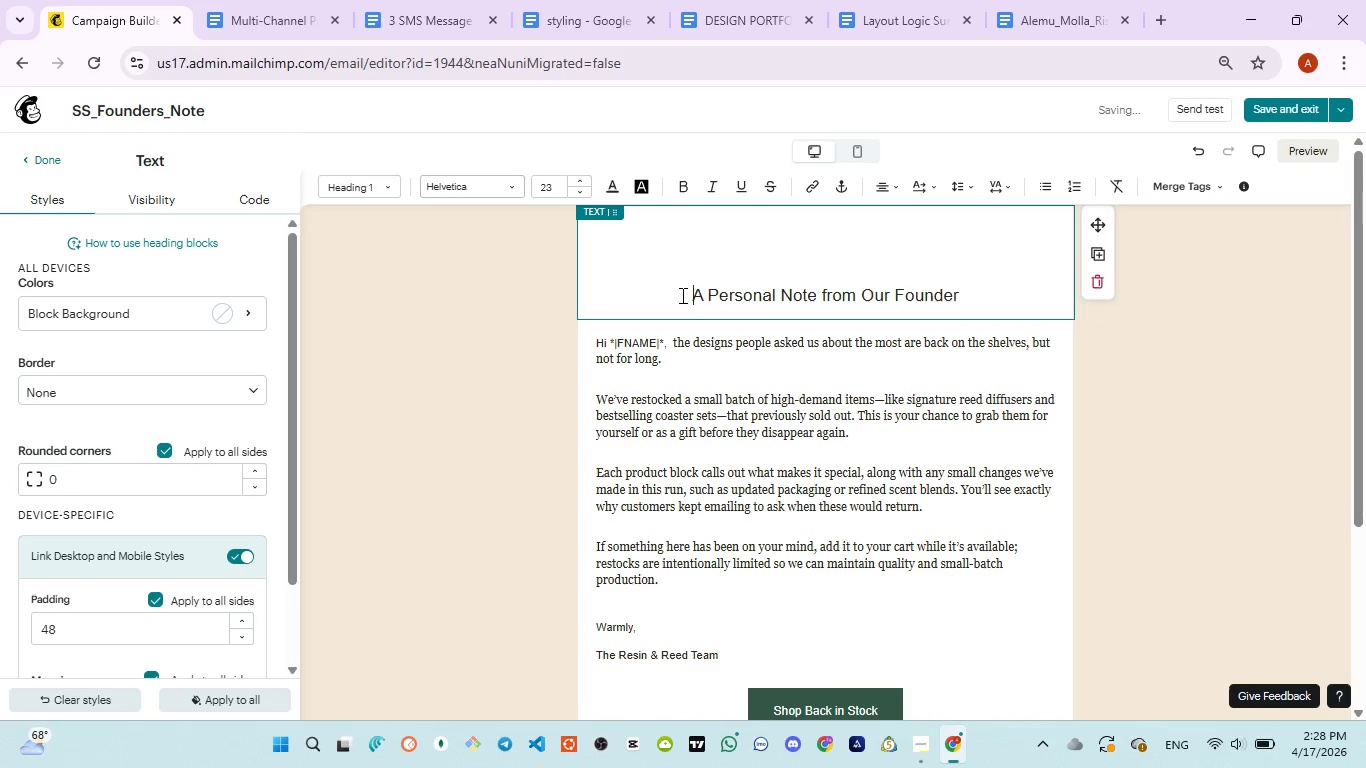 
key(Backspace)
 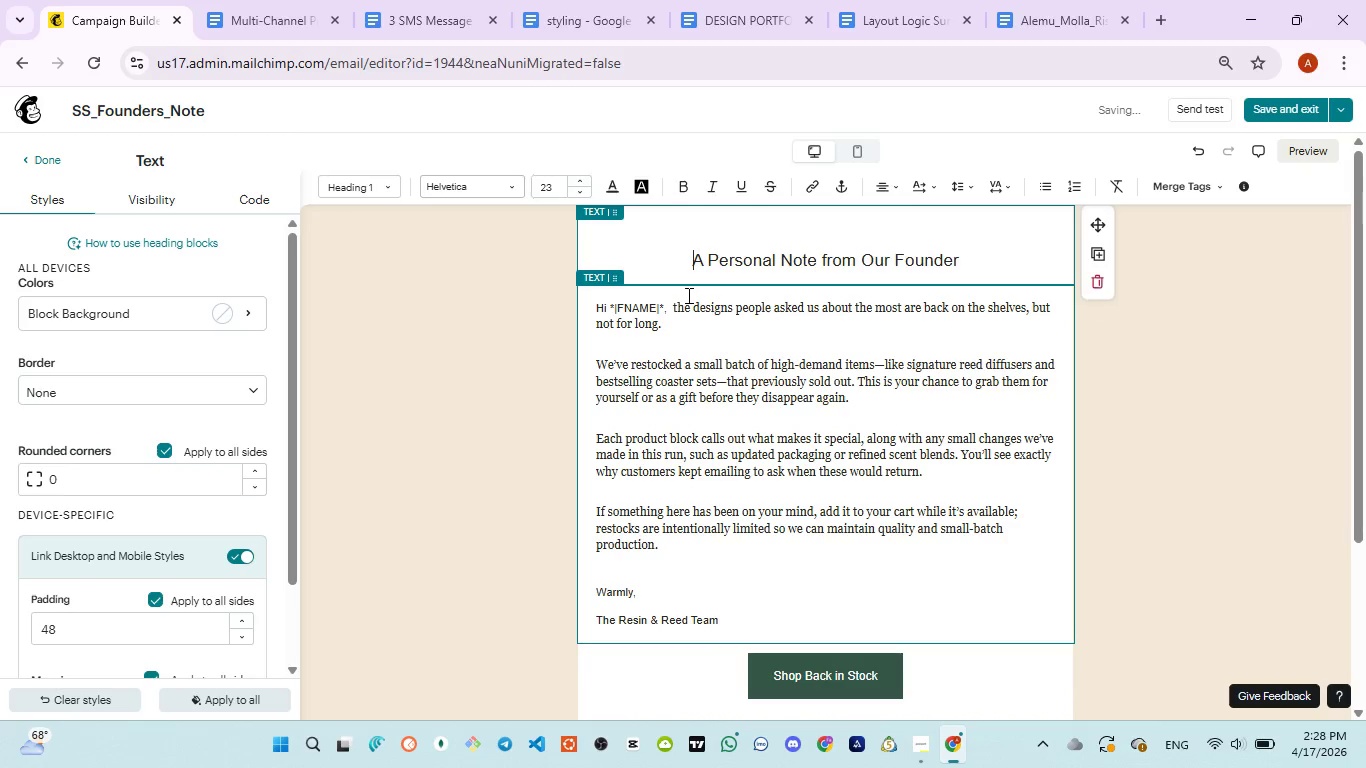 
key(Backspace)
 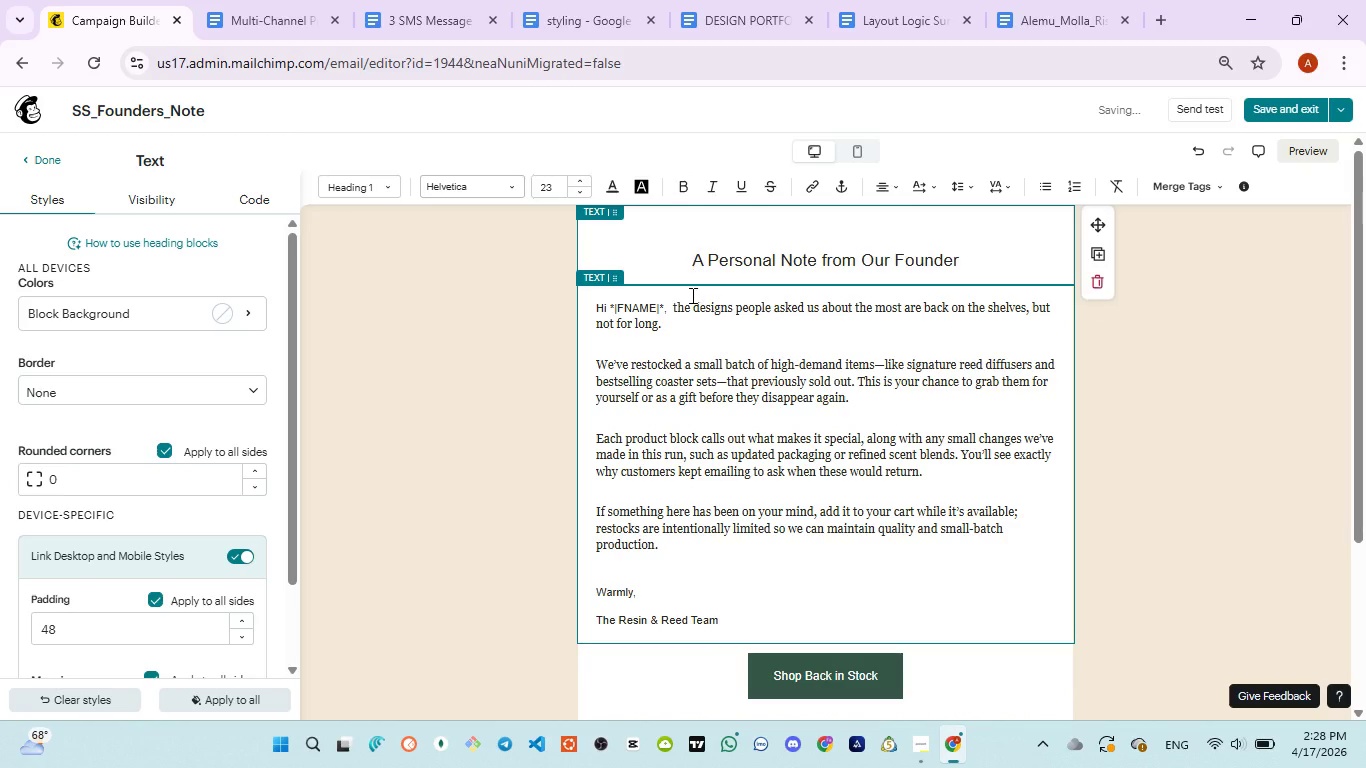 
key(Backspace)
 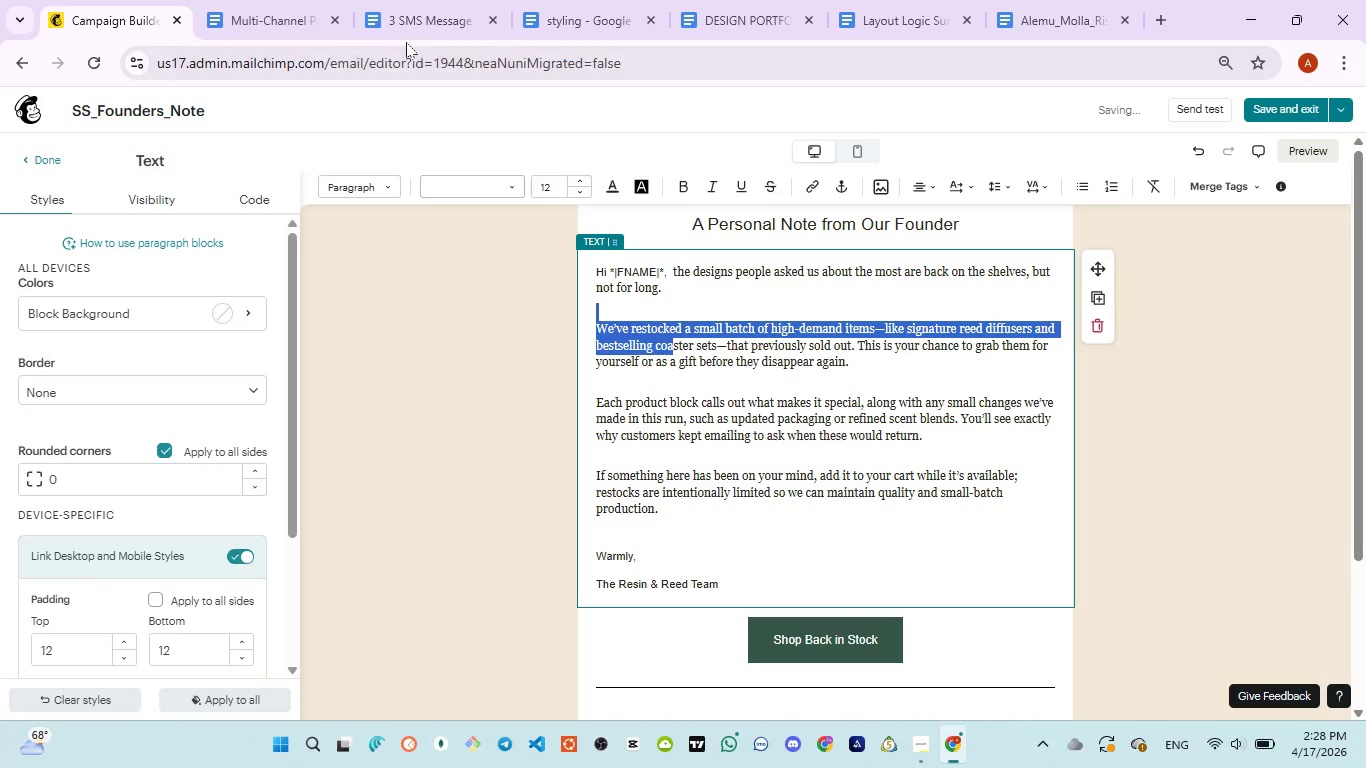 
double_click([406, 18])
 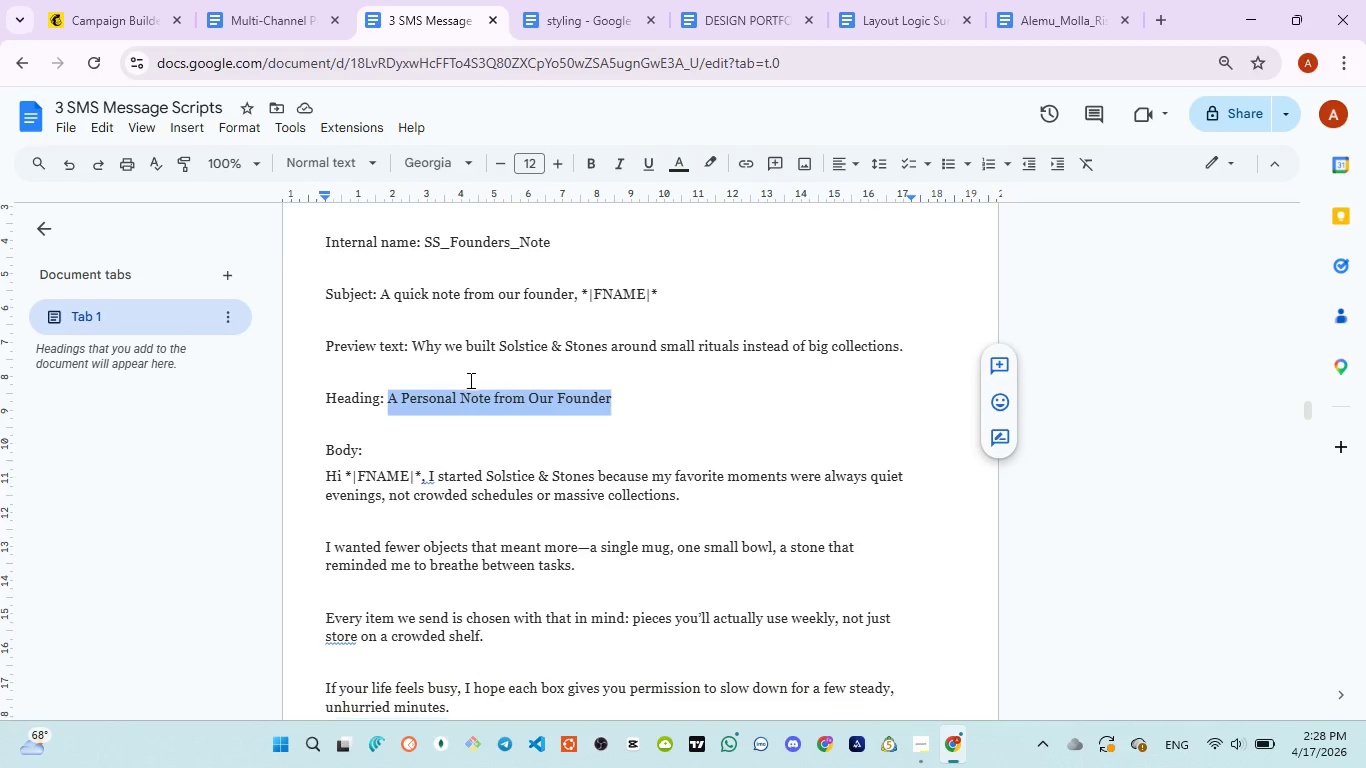 
scroll: coordinate [469, 380], scroll_direction: down, amount: 1.0
 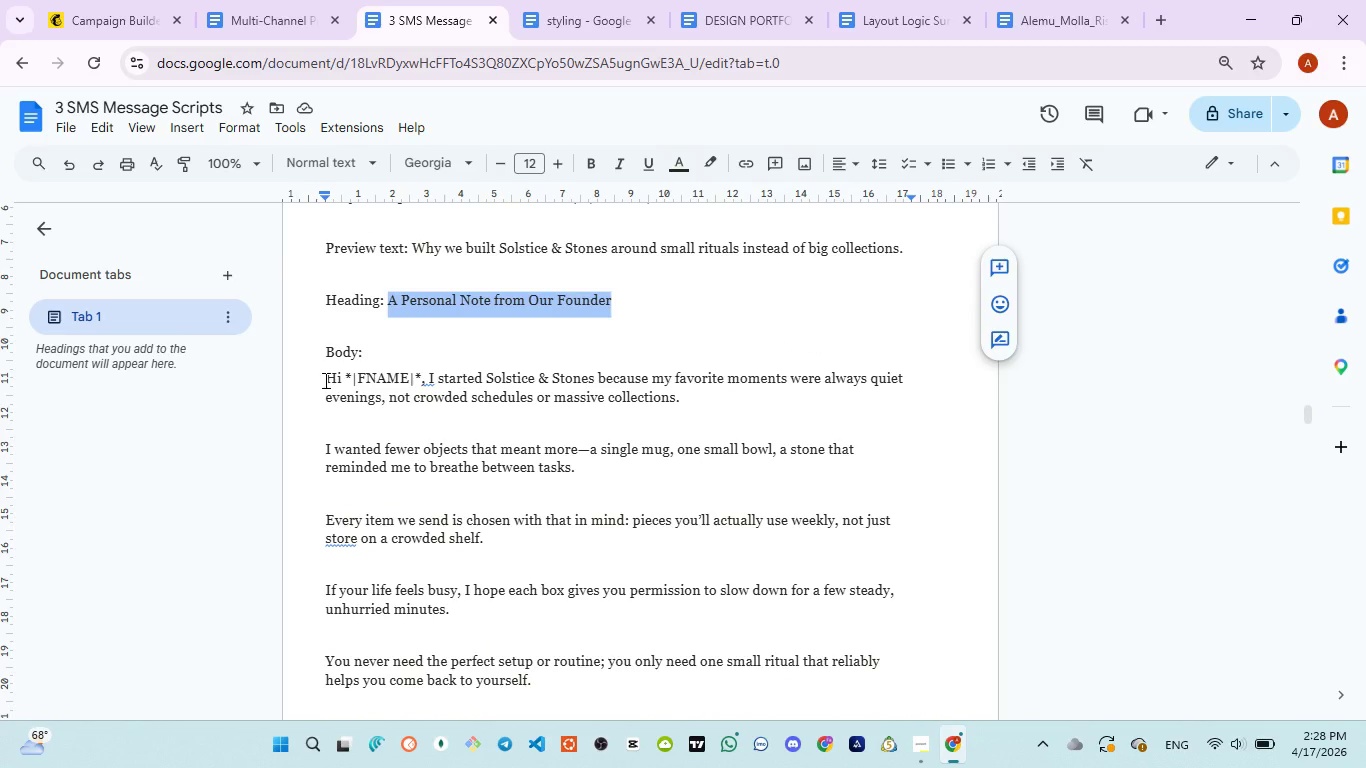 
left_click_drag(start_coordinate=[324, 380], to_coordinate=[582, 690])
 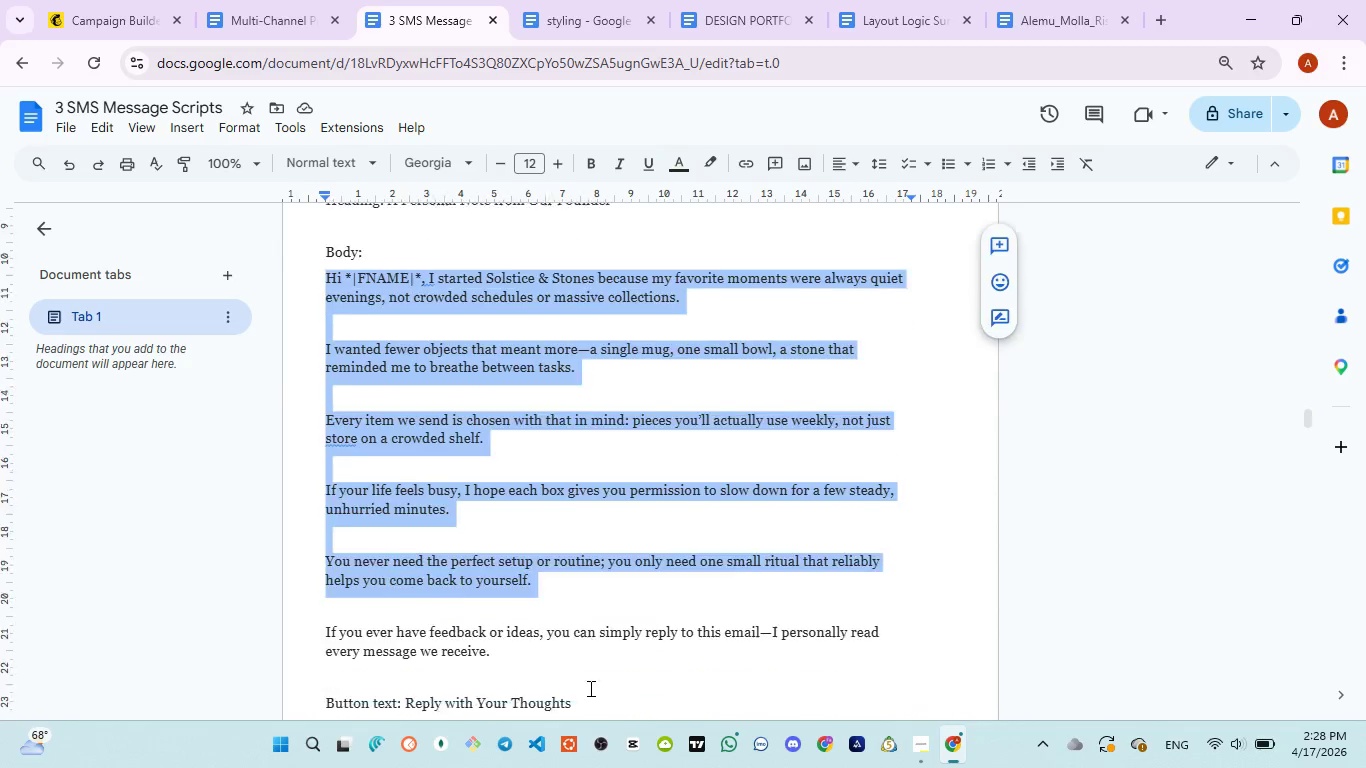 
scroll: coordinate [589, 688], scroll_direction: down, amount: 2.0
 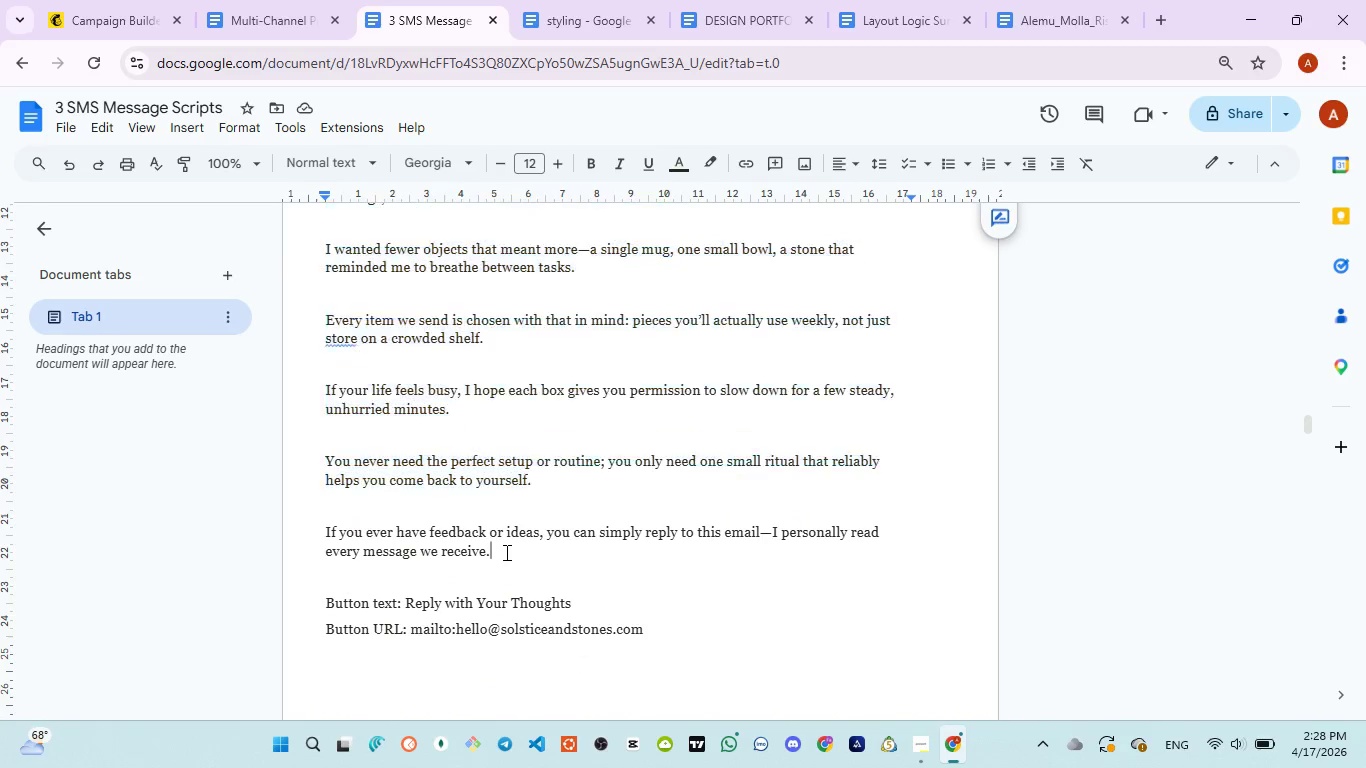 
left_click([505, 552])
 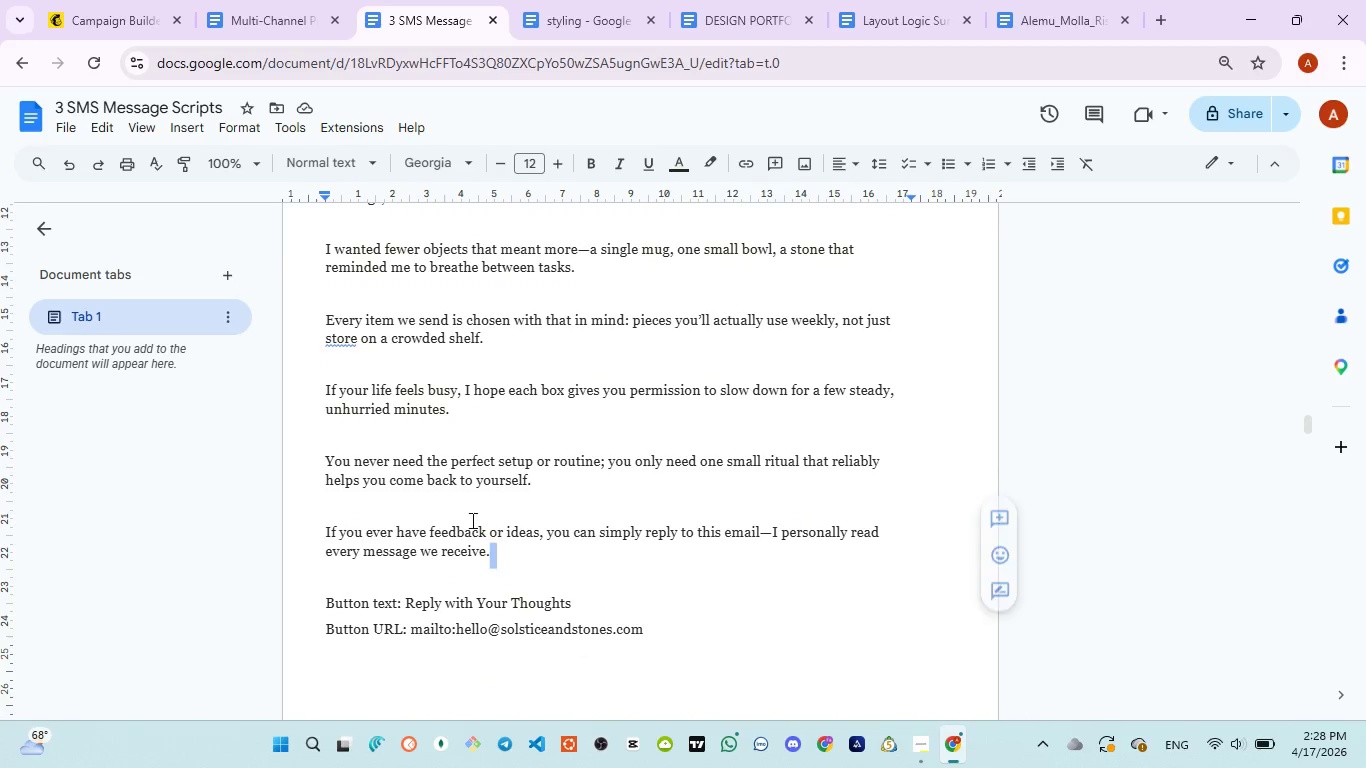 
left_click_drag(start_coordinate=[505, 552], to_coordinate=[310, 373])
 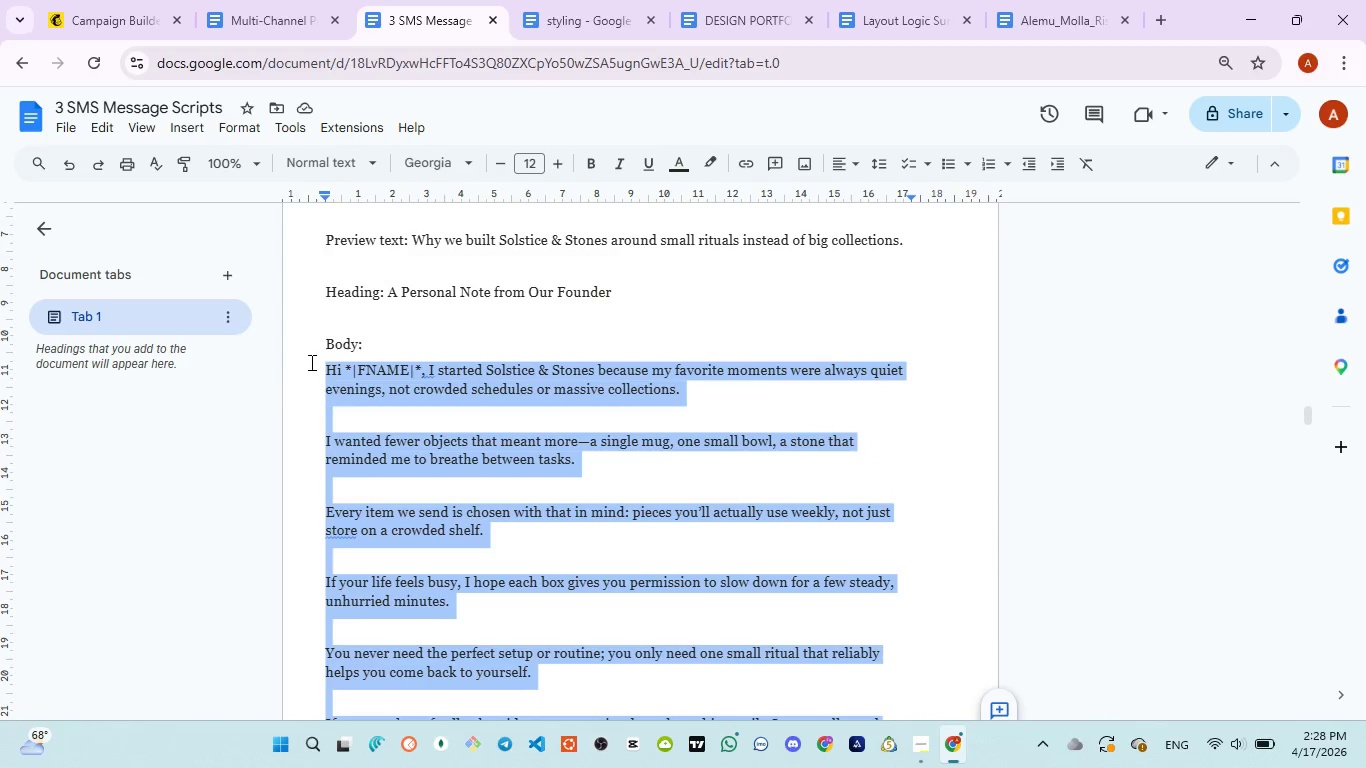 
key(Control+C)
 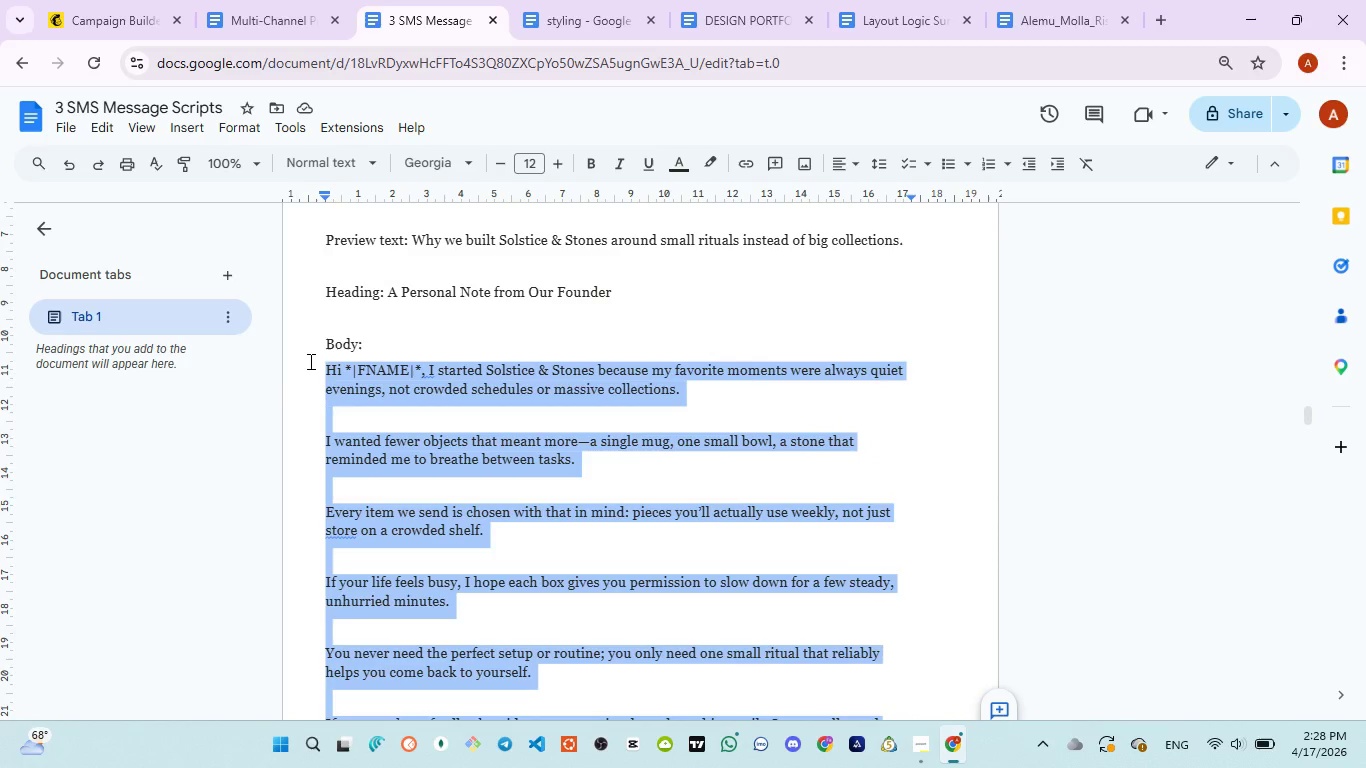 
key(Control+C)
 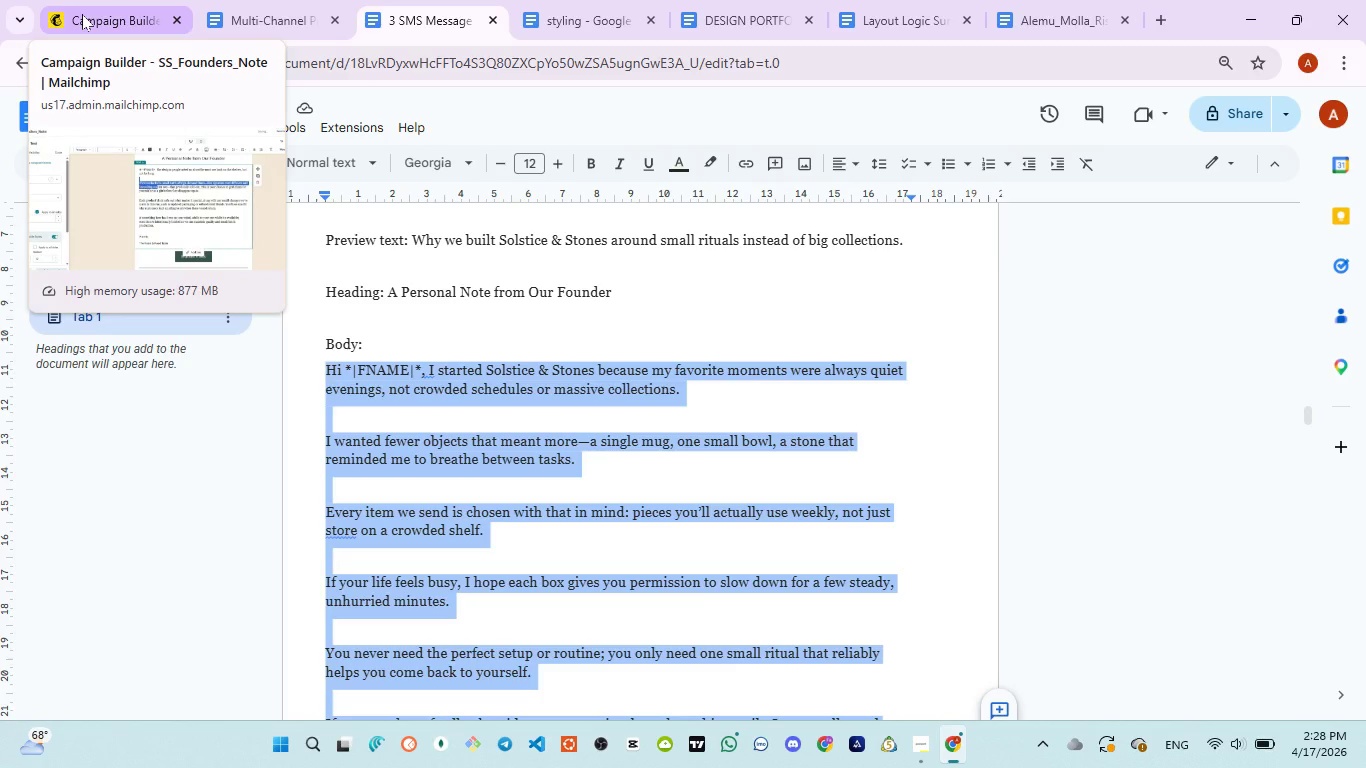 
left_click([82, 14])
 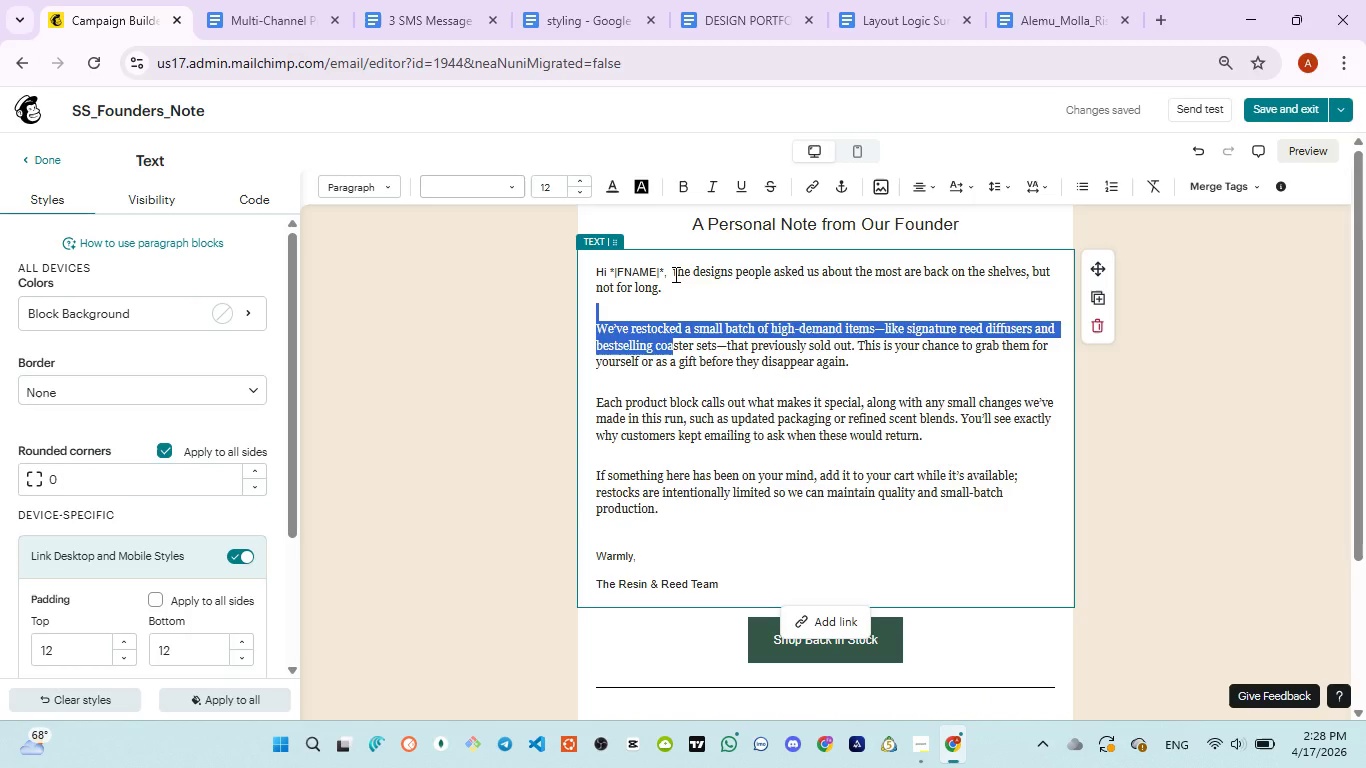 
left_click_drag(start_coordinate=[674, 274], to_coordinate=[788, 582])
 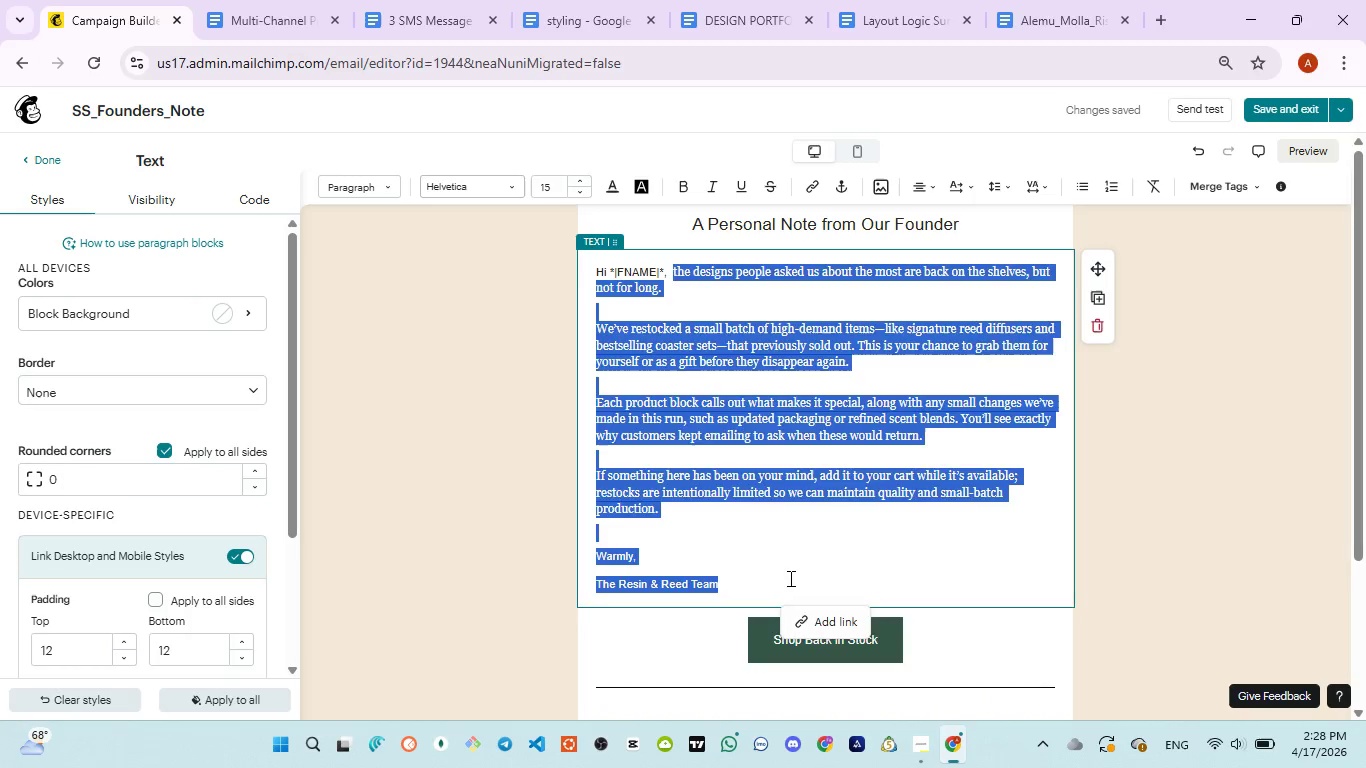 
type(i started solsto)
key(Backspace)
type(ice and stone because )
 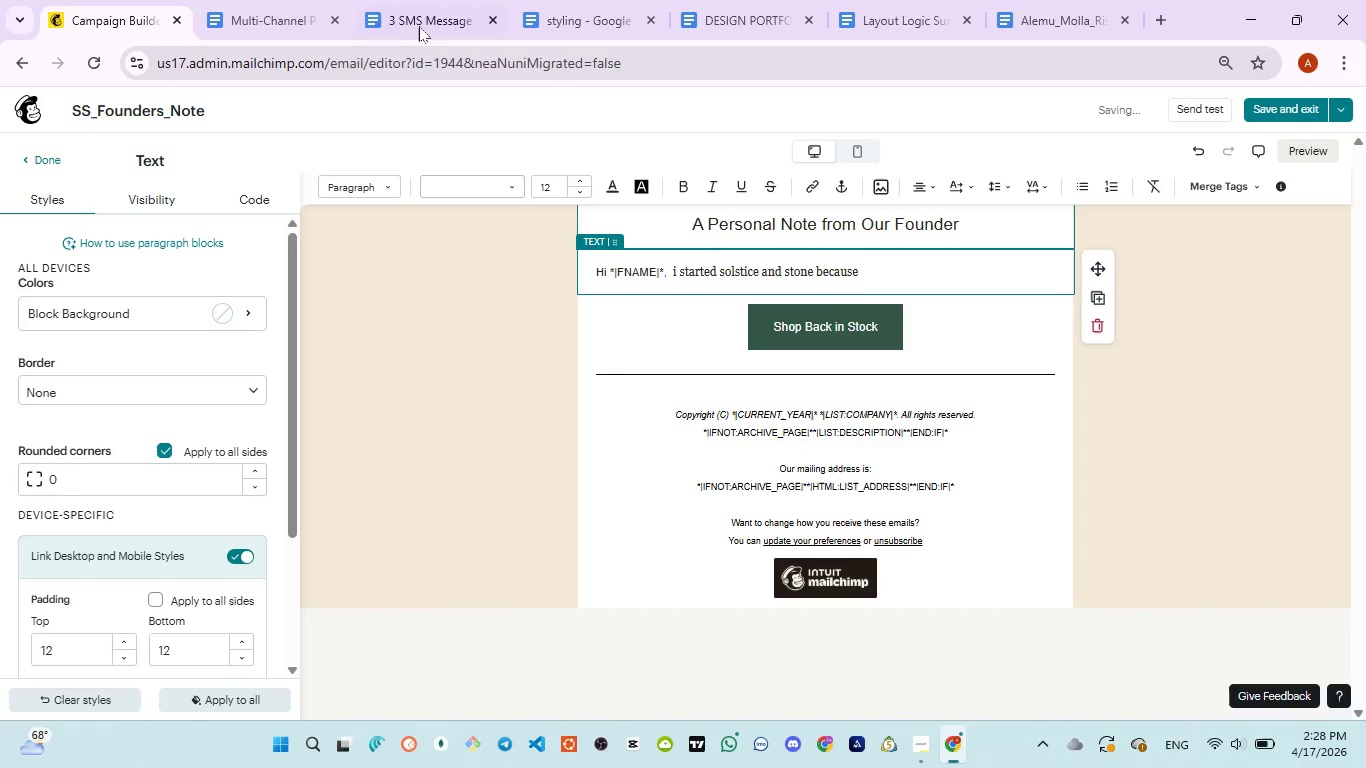 
left_click([418, 21])
 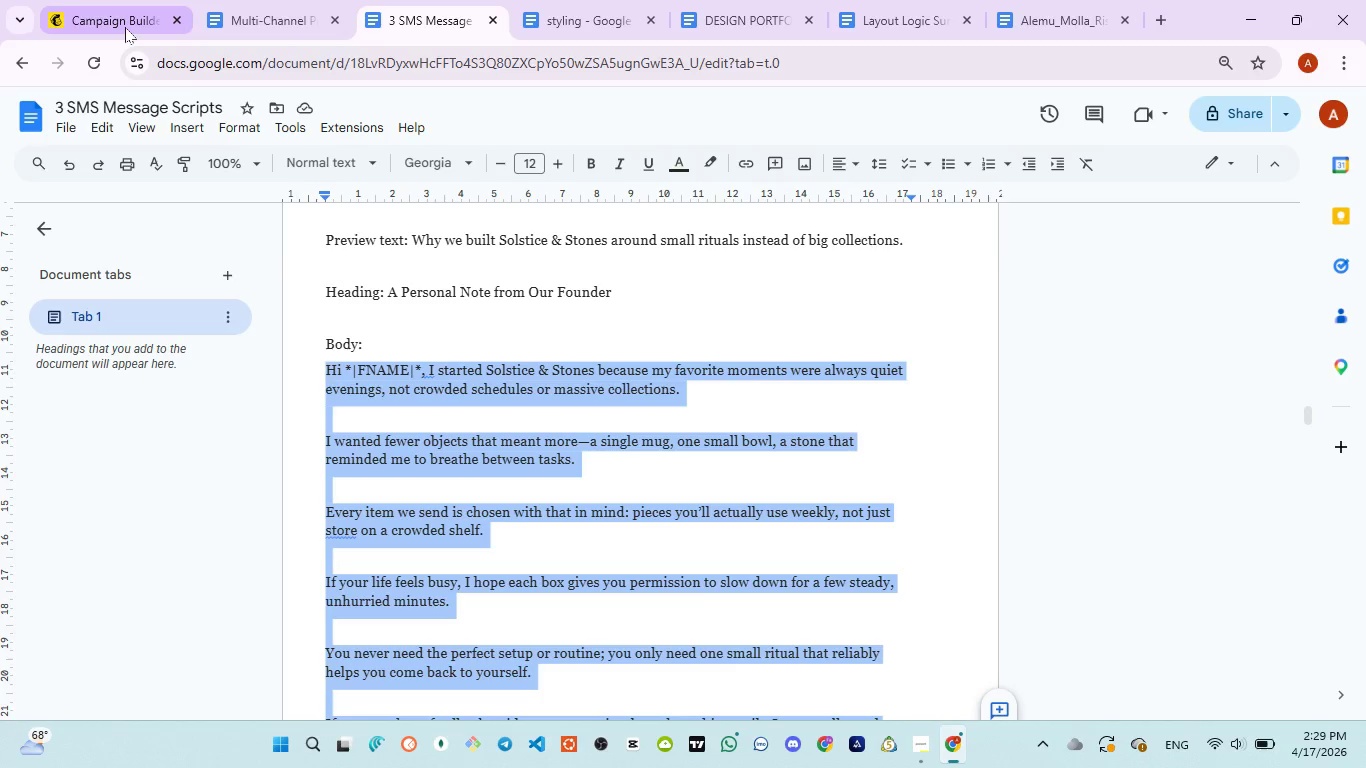 
wait(5.78)
 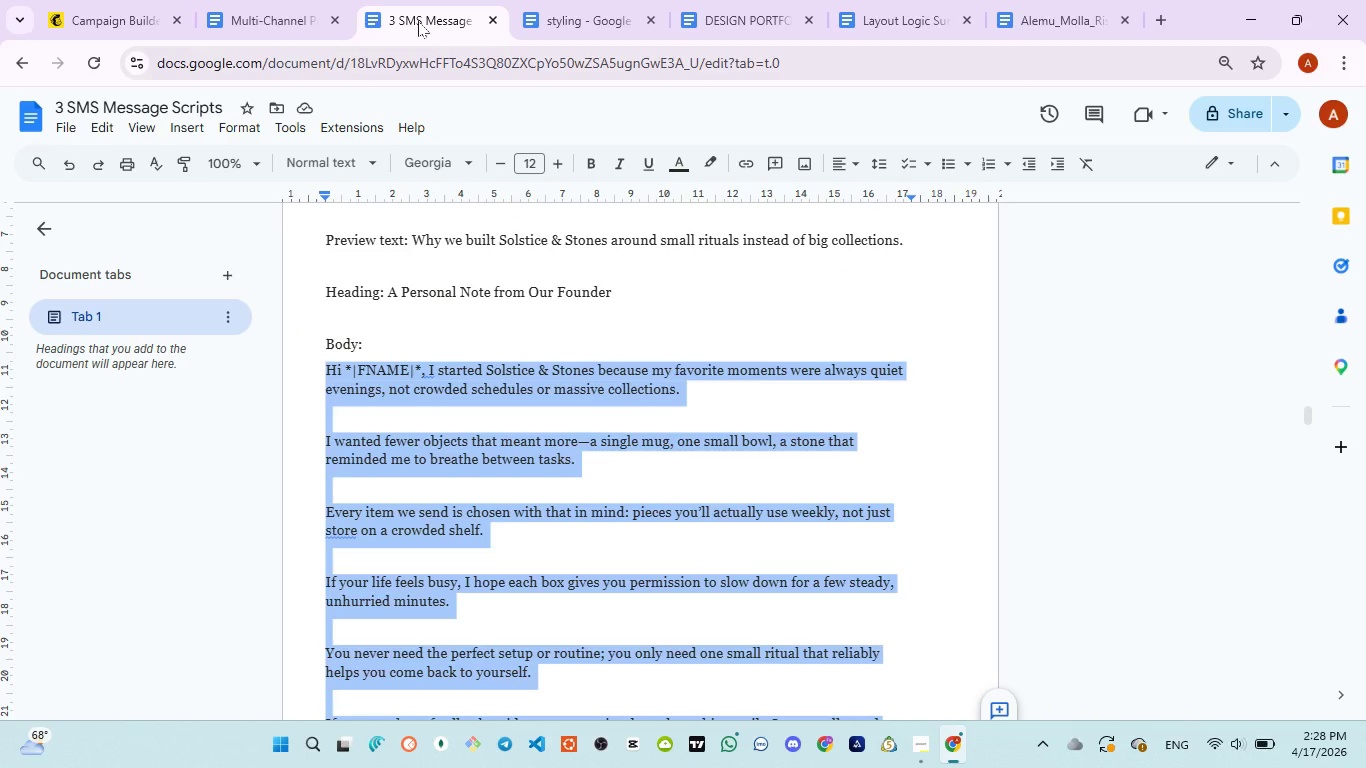 
left_click([125, 27])
 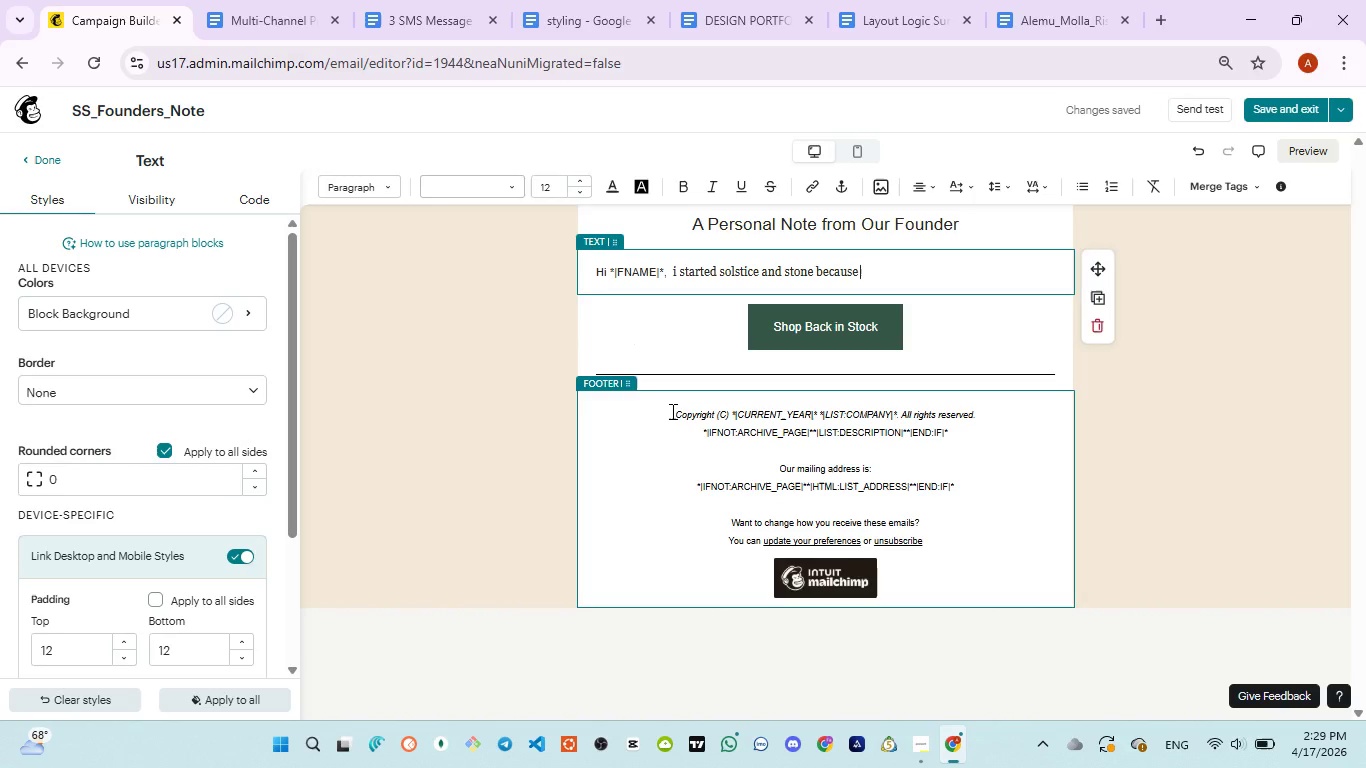 
type(my favorite mon)
key(Backspace)
type(ments whe)
key(Backspace)
type(re)
key(Backspace)
key(Backspace)
key(Backspace)
type(ere)
 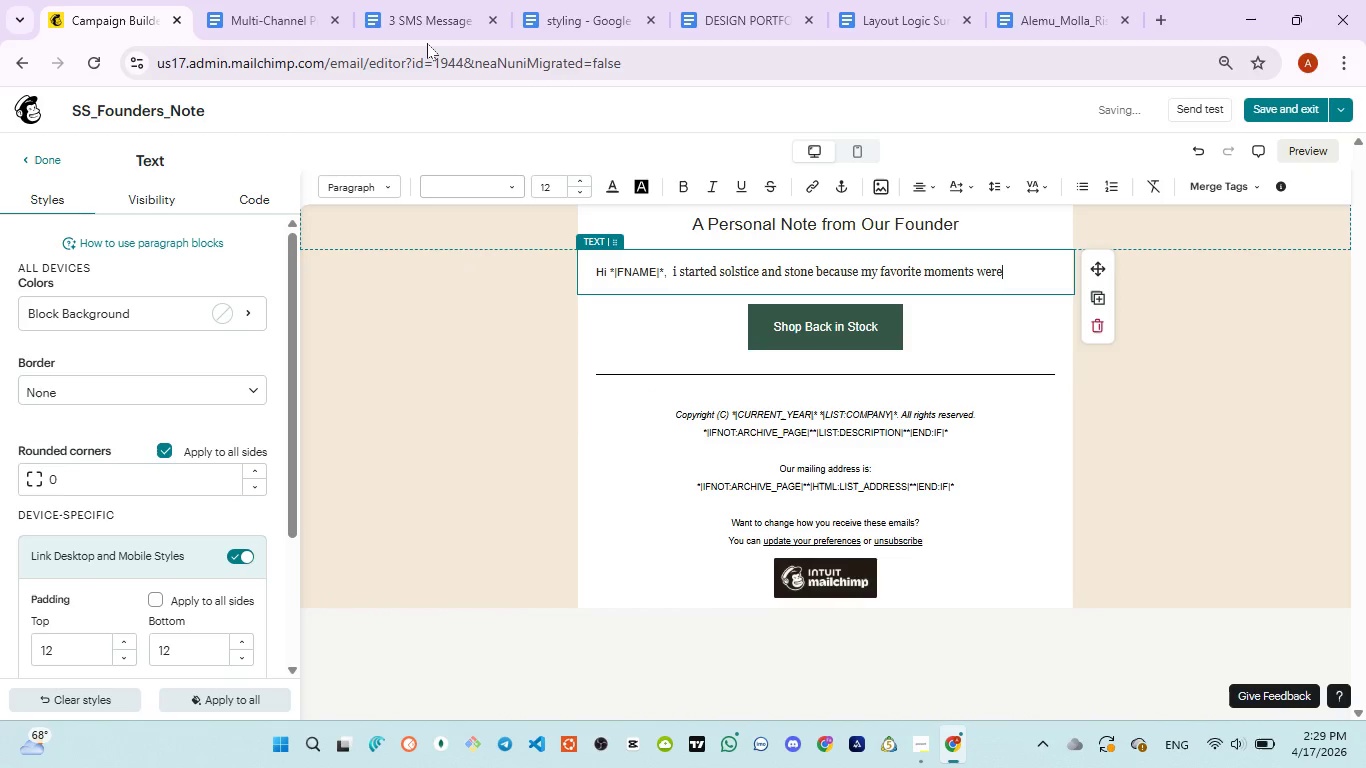 
left_click([427, 43])
 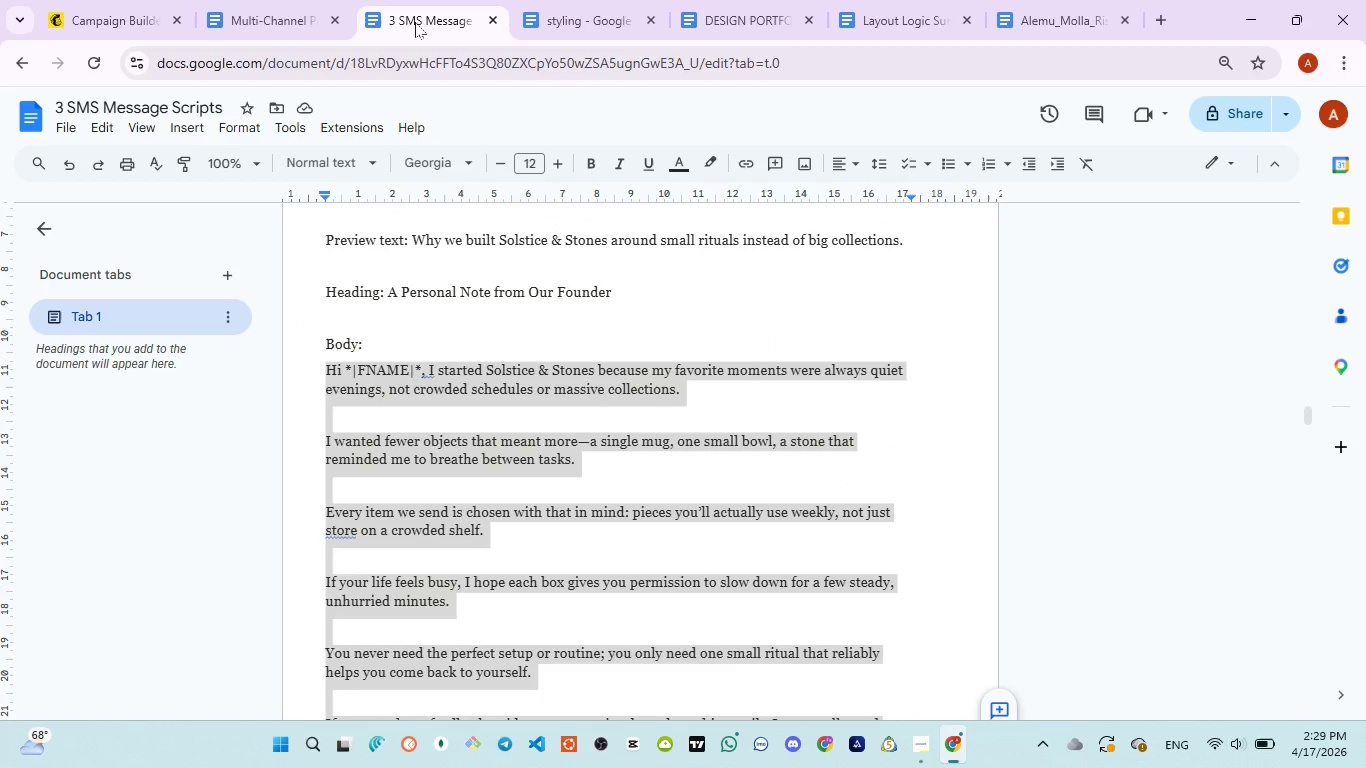 
left_click([415, 22])
 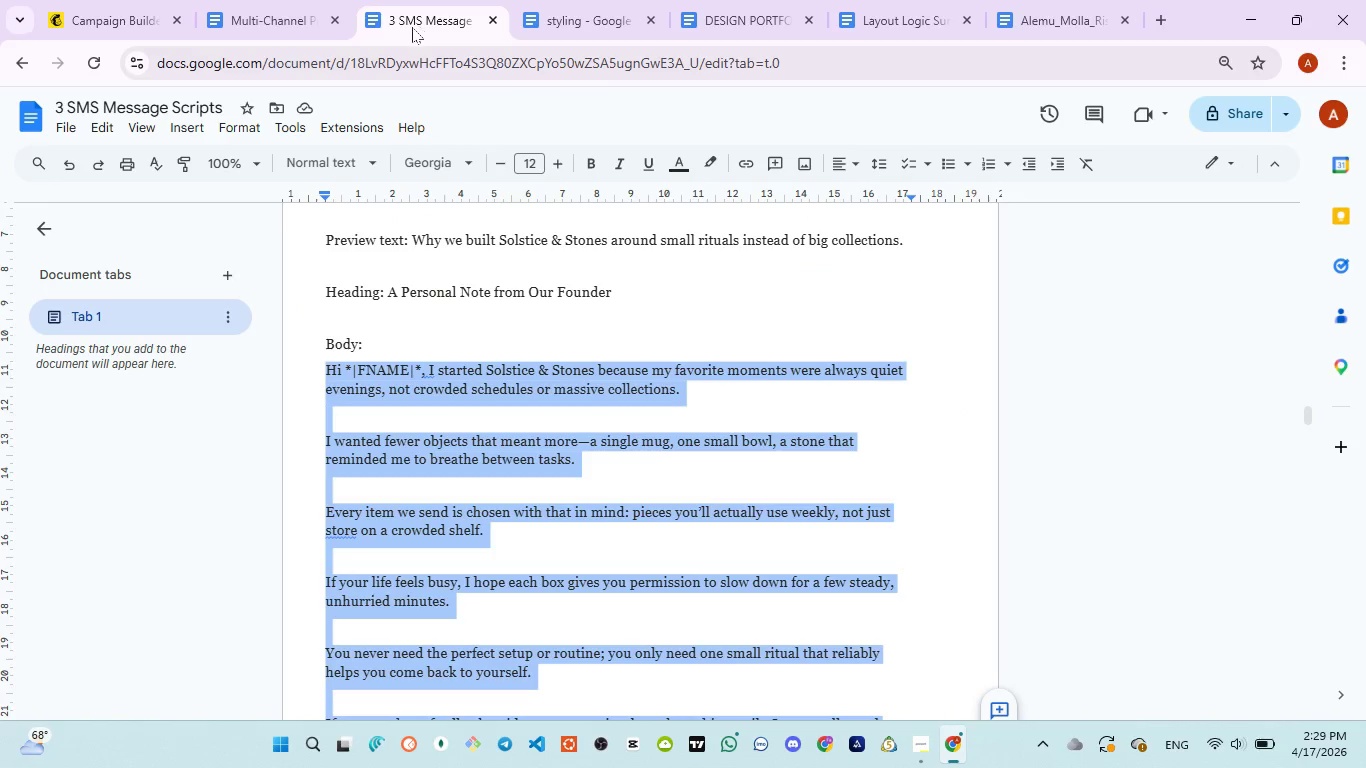 
left_click([106, 23])
 